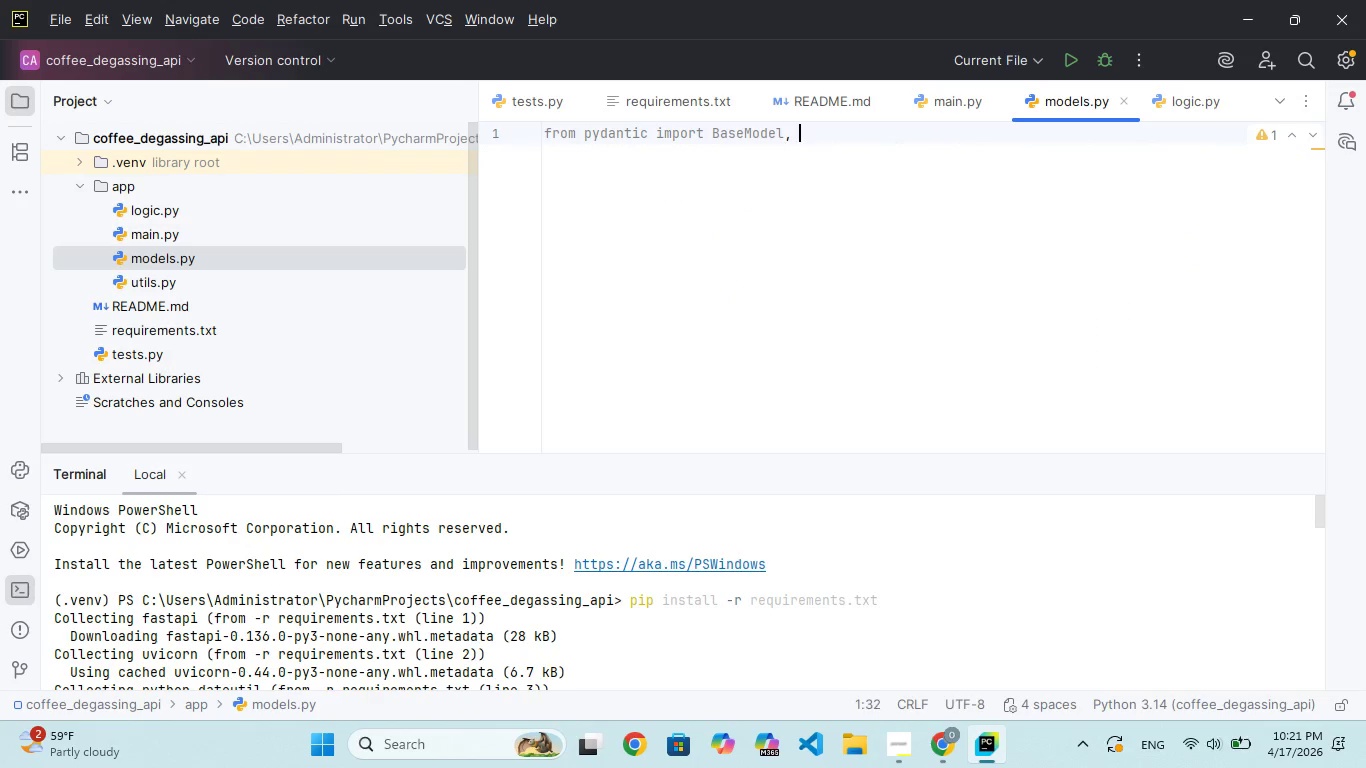 
key(Space)
 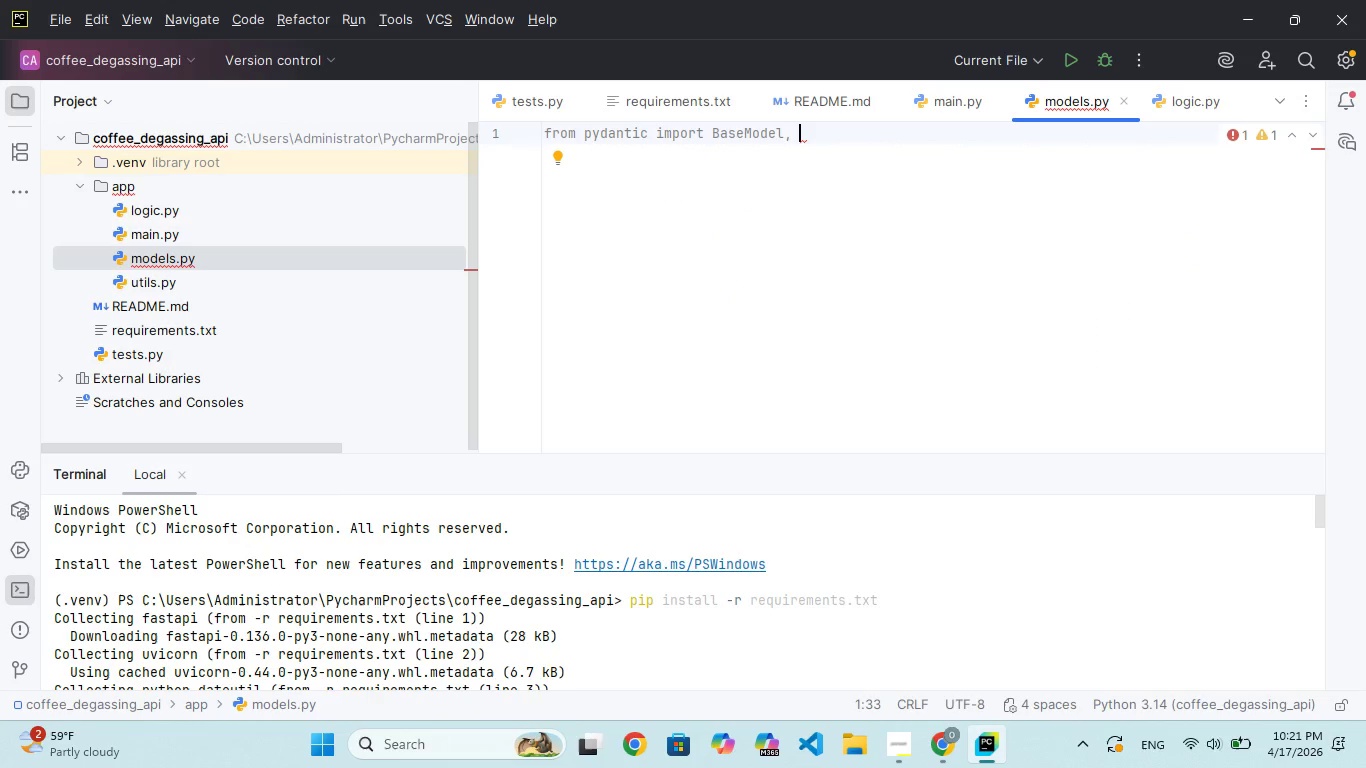 
type(validator)
 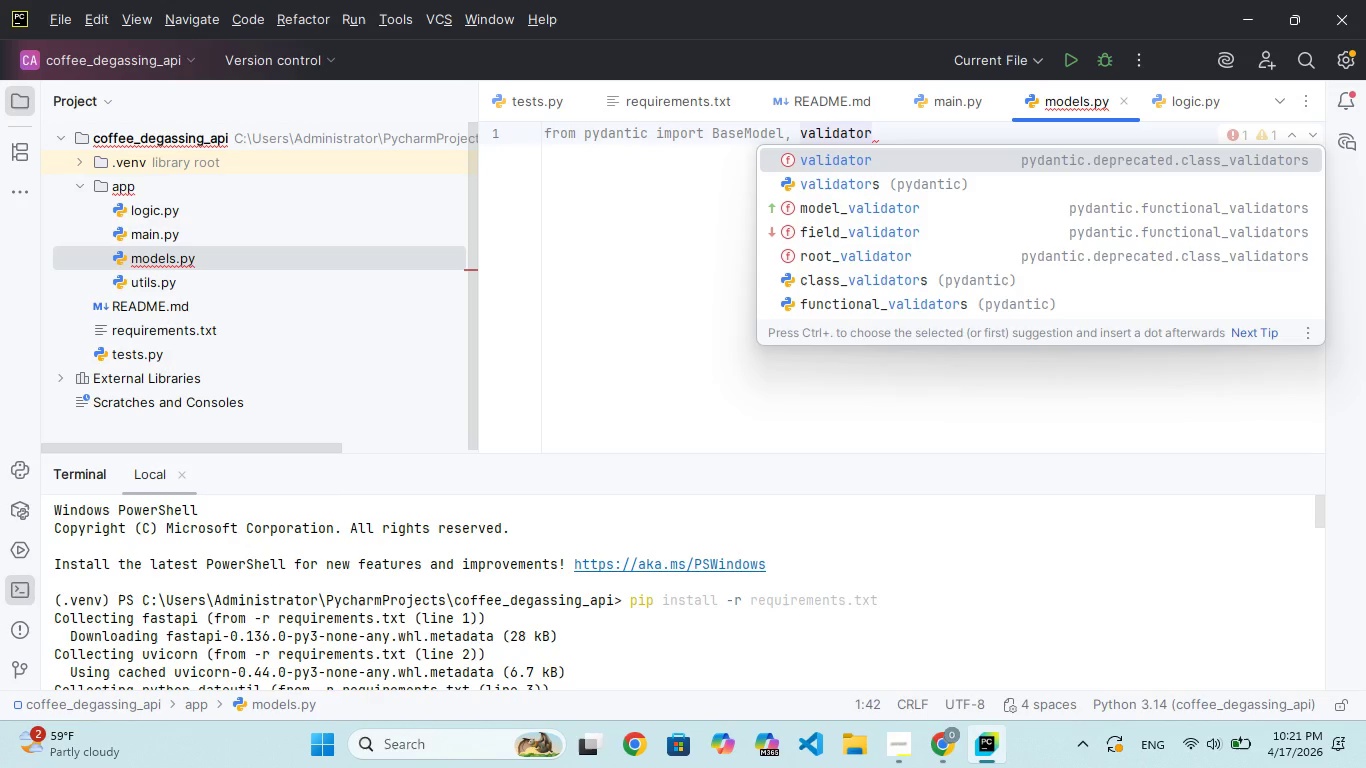 
wait(15.16)
 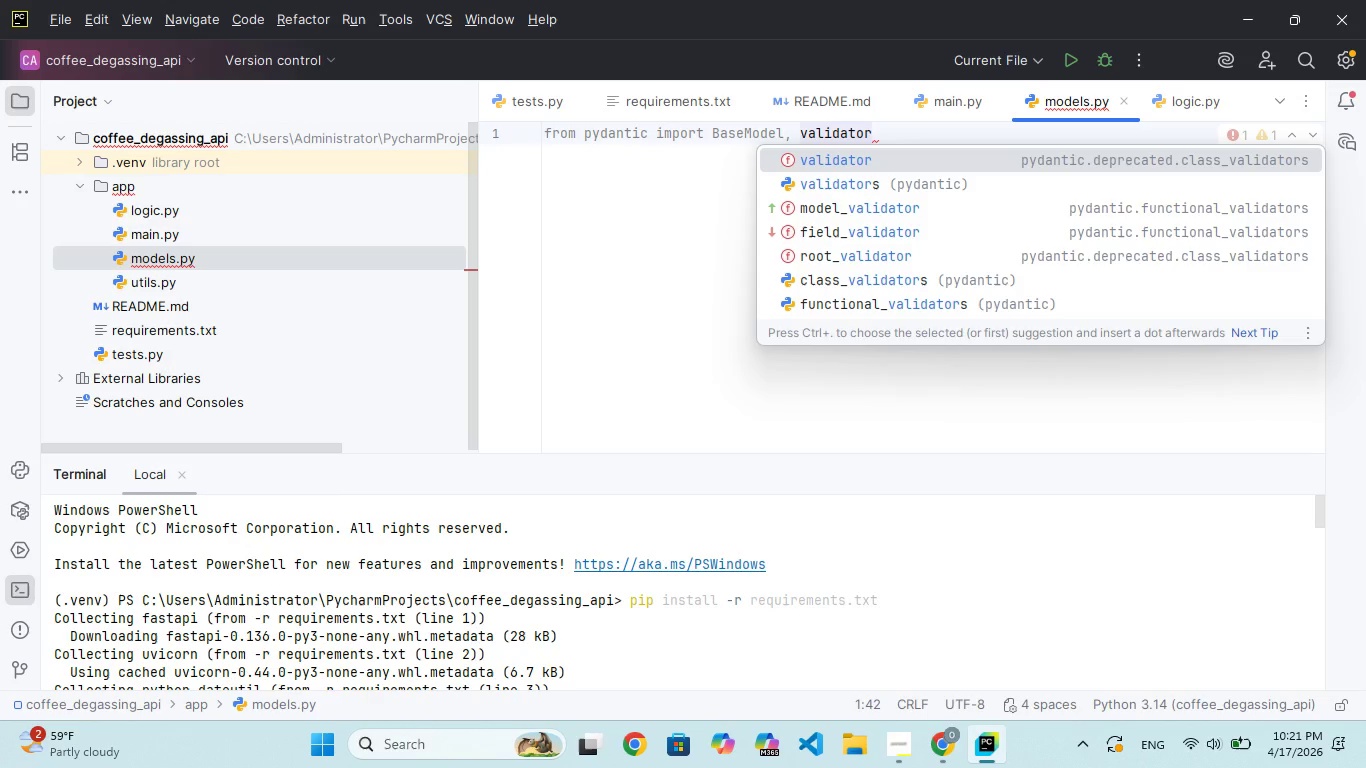 
key(Enter)
 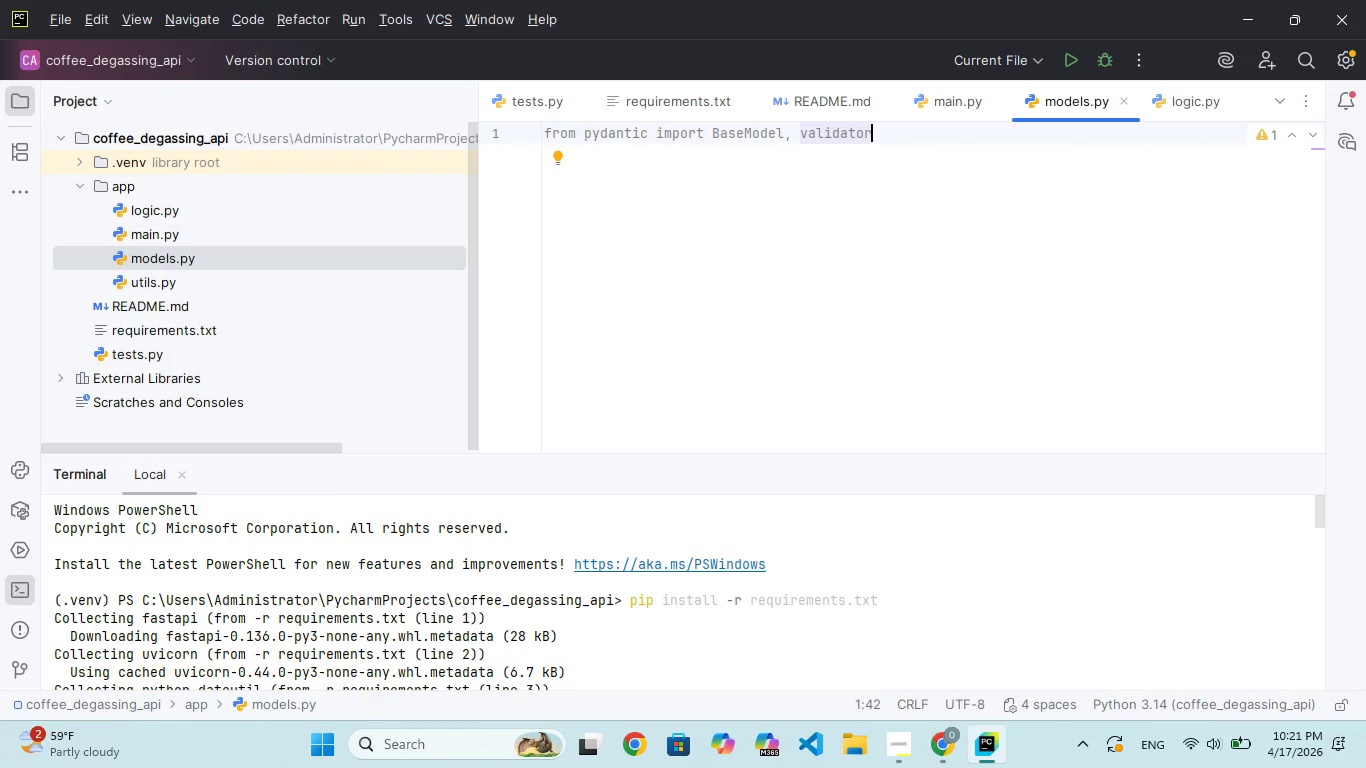 
key(Enter)
 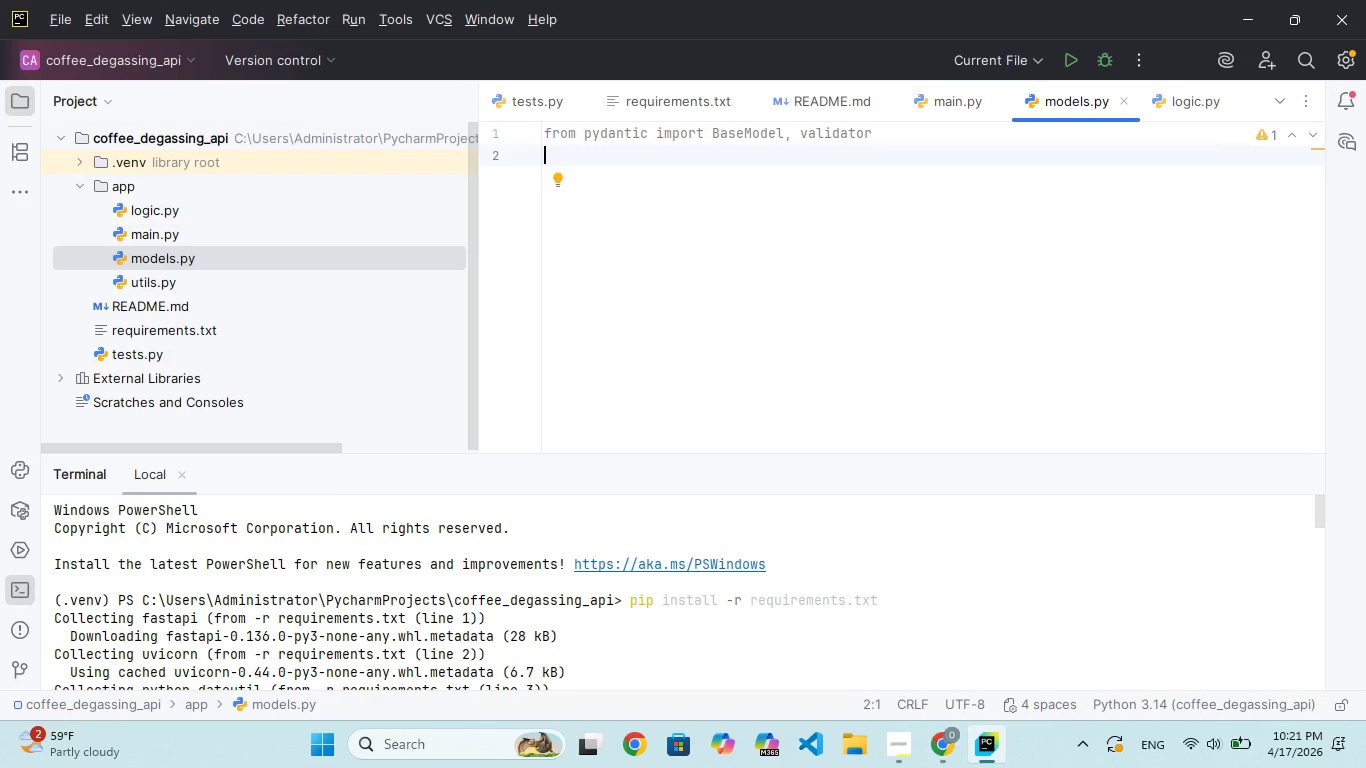 
type(`from)
key(Backspace)
type(from date)
 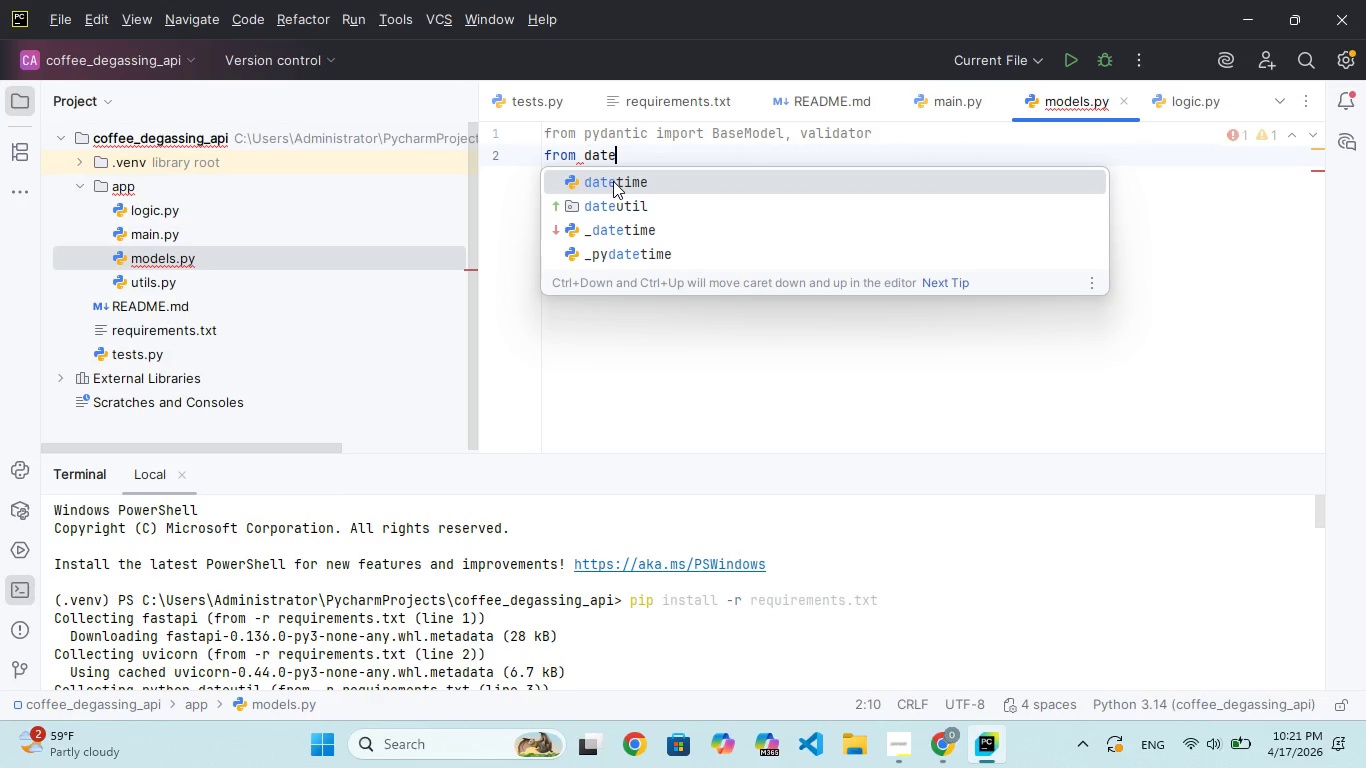 
key(Enter)
 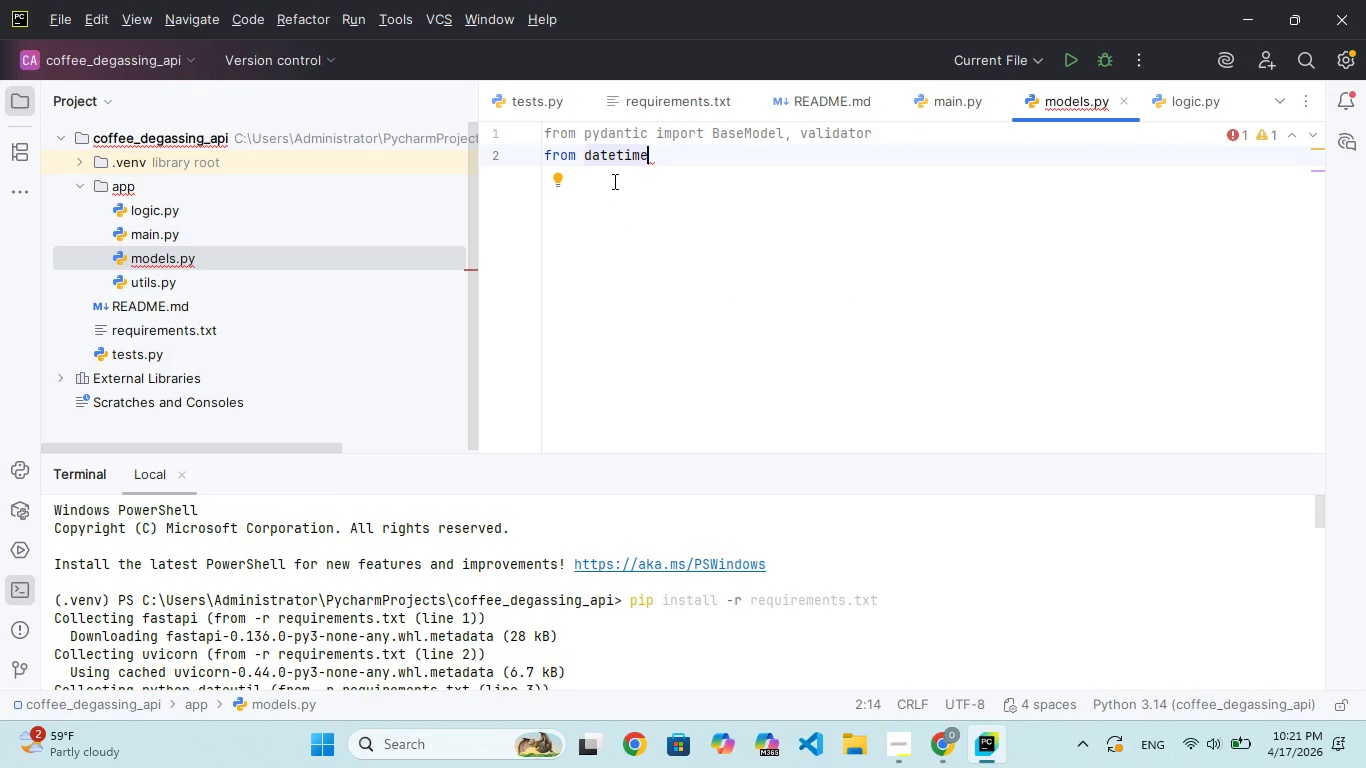 
type( imor date)
 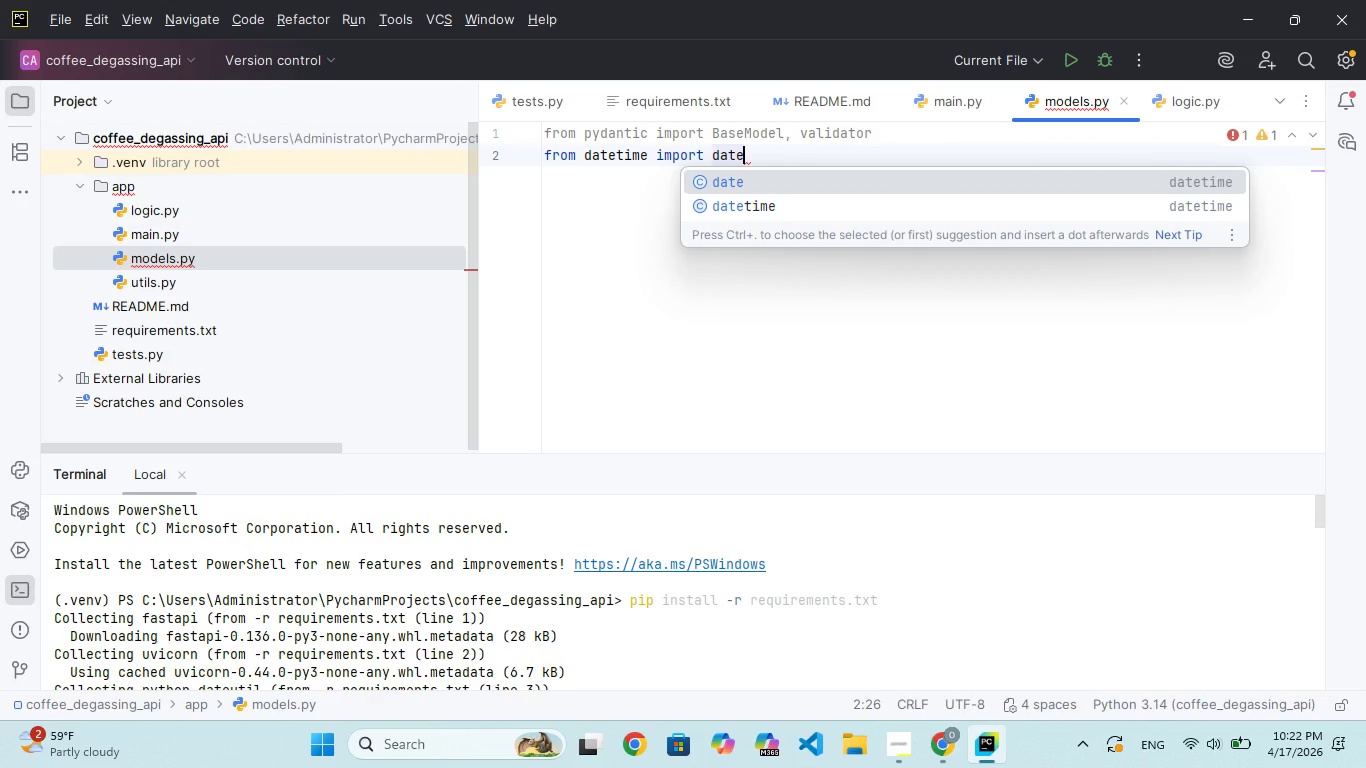 
hold_key(key=P, duration=0.36)
 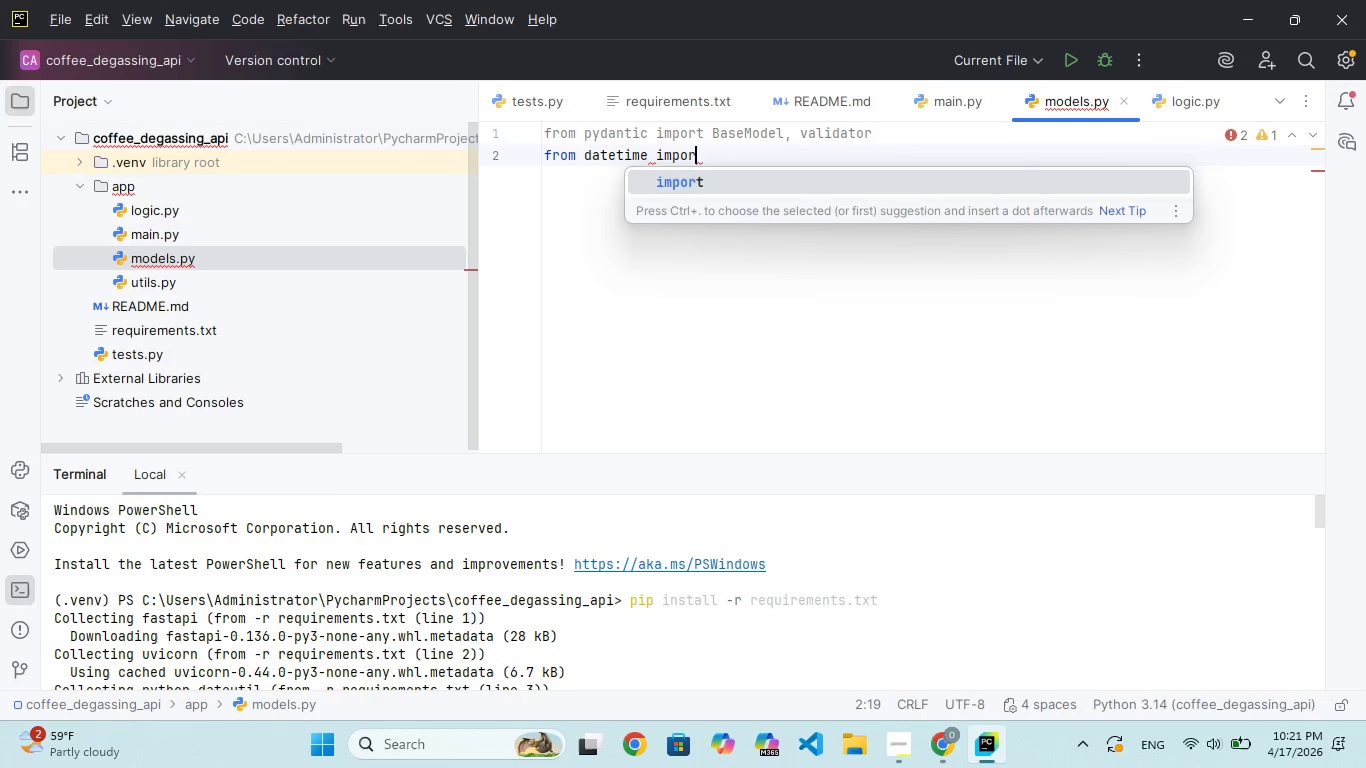 
key(Enter)
 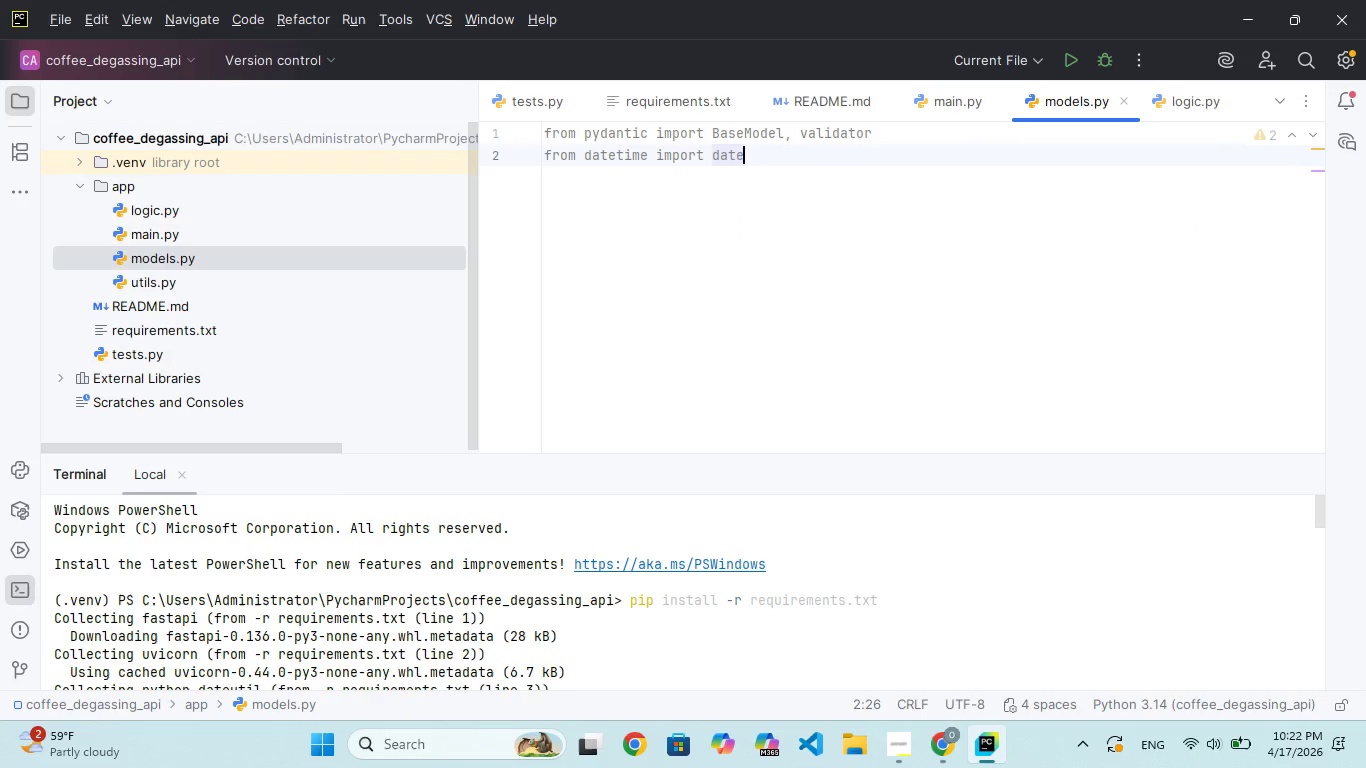 
key(Enter)
 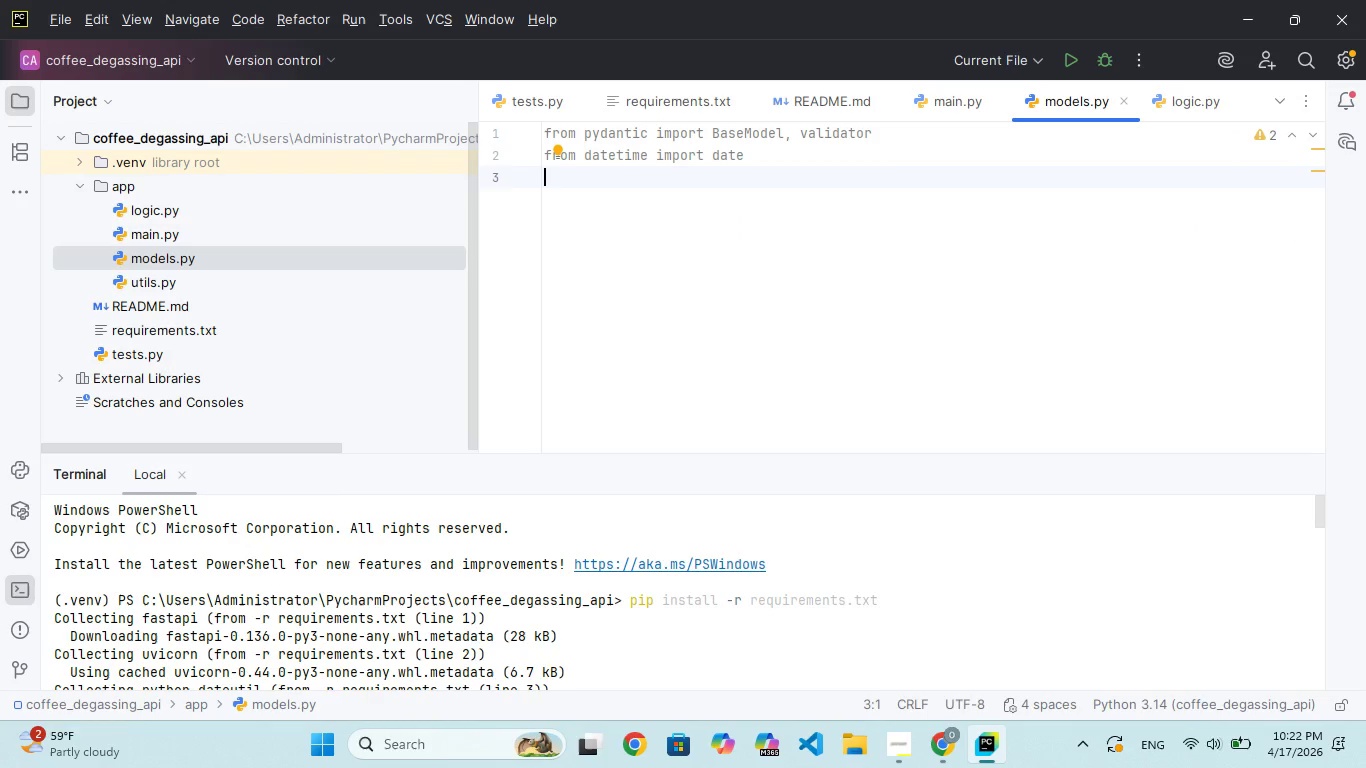 
key(Enter)
 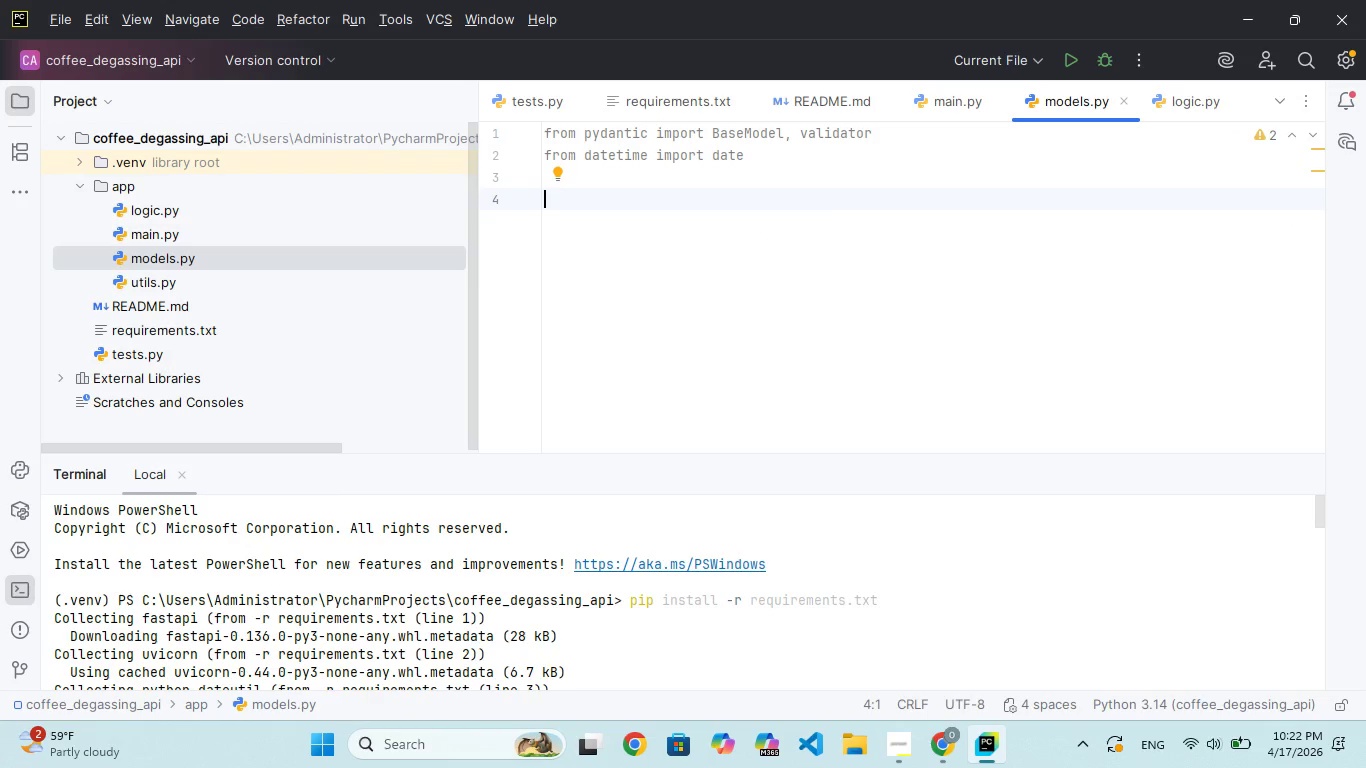 
type(class CoffeeReqyest)
 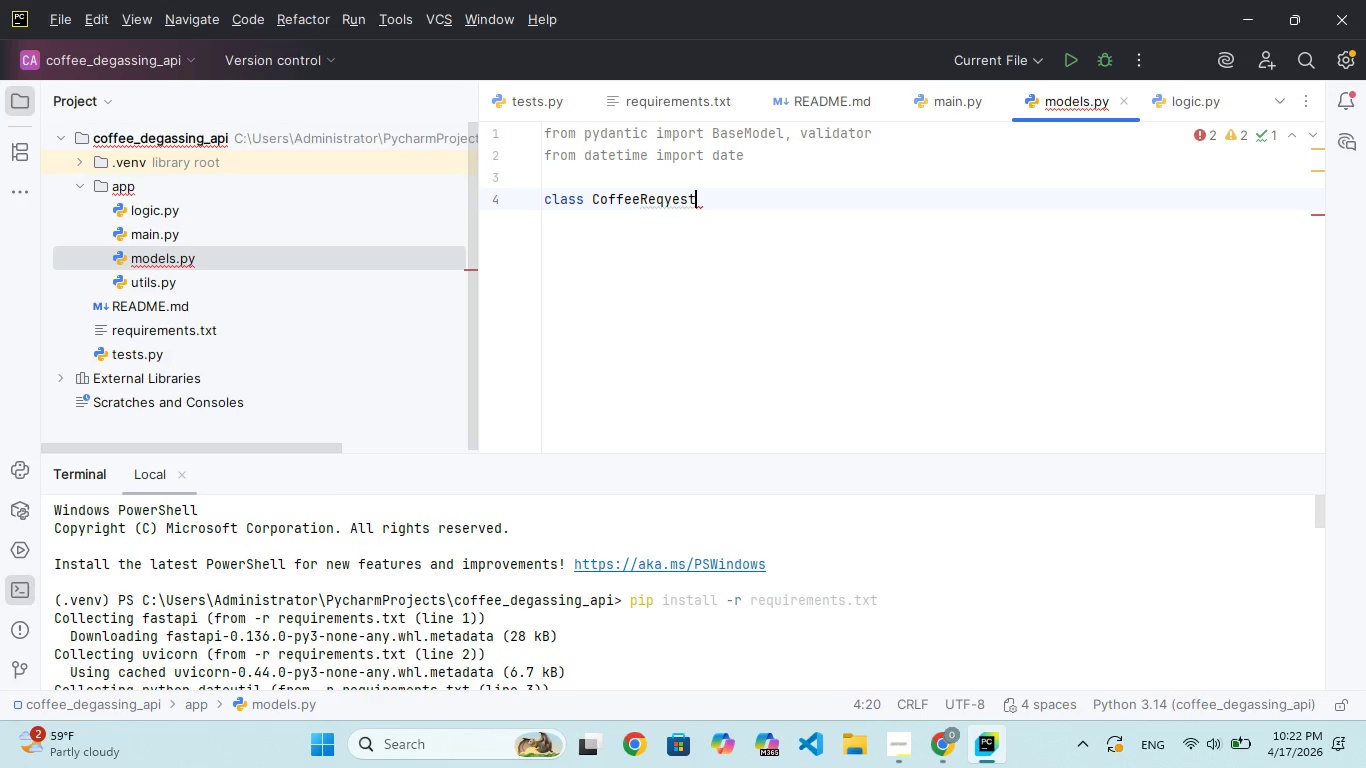 
key(ArrowLeft)
 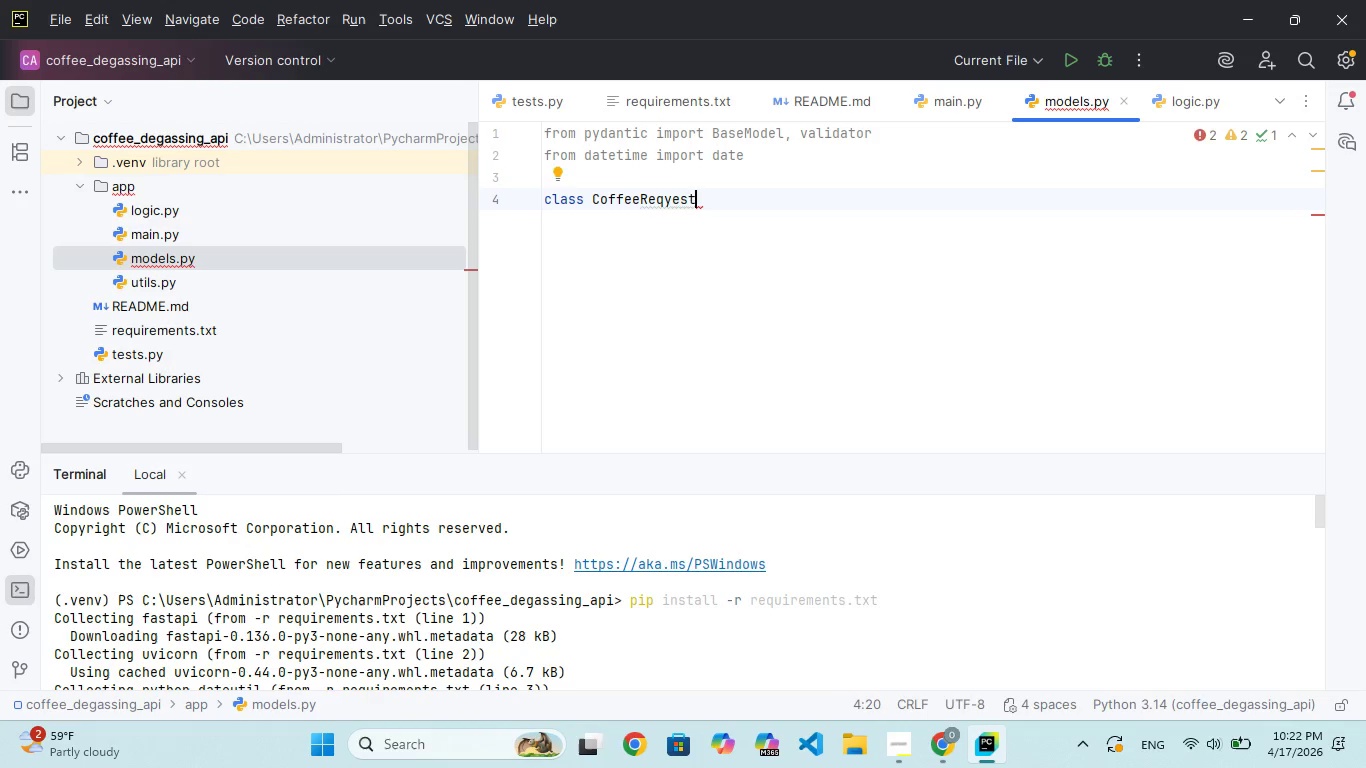 
key(ArrowLeft)
 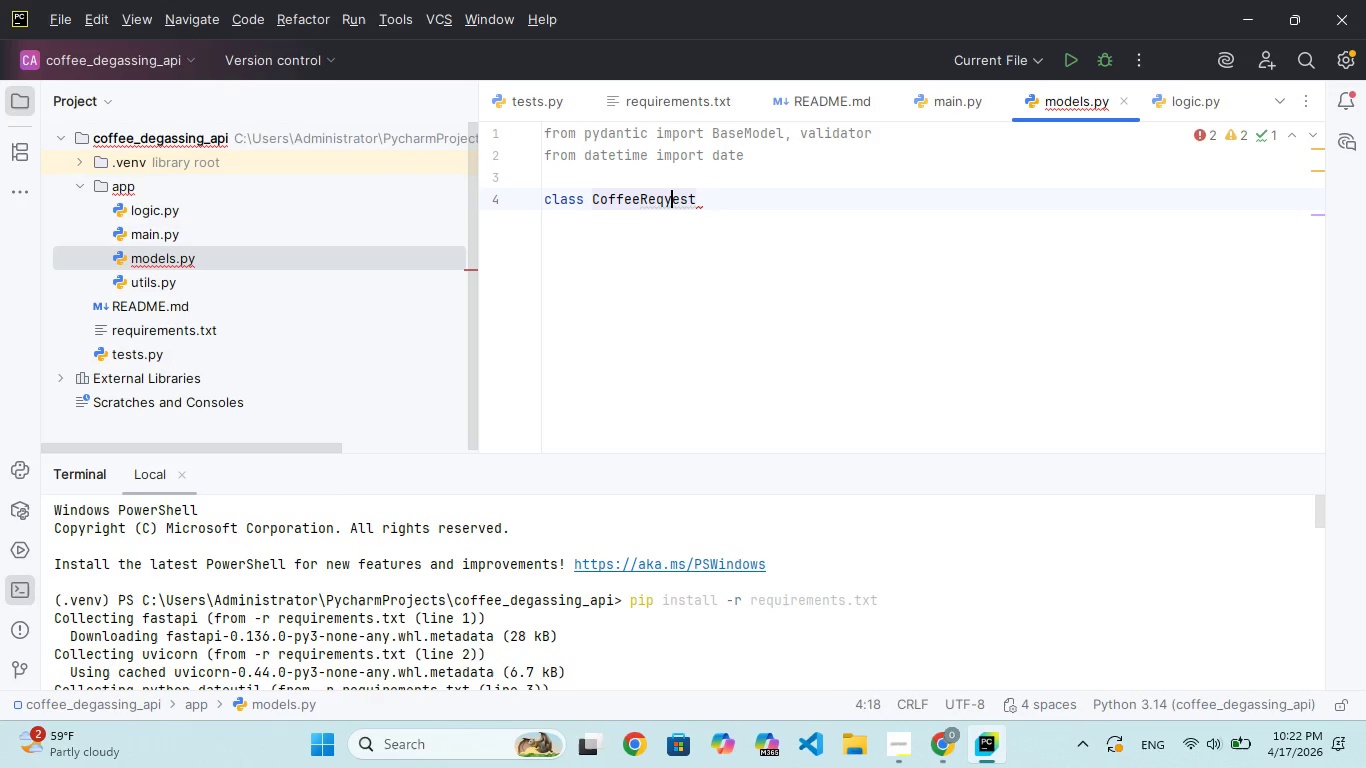 
key(ArrowLeft)
 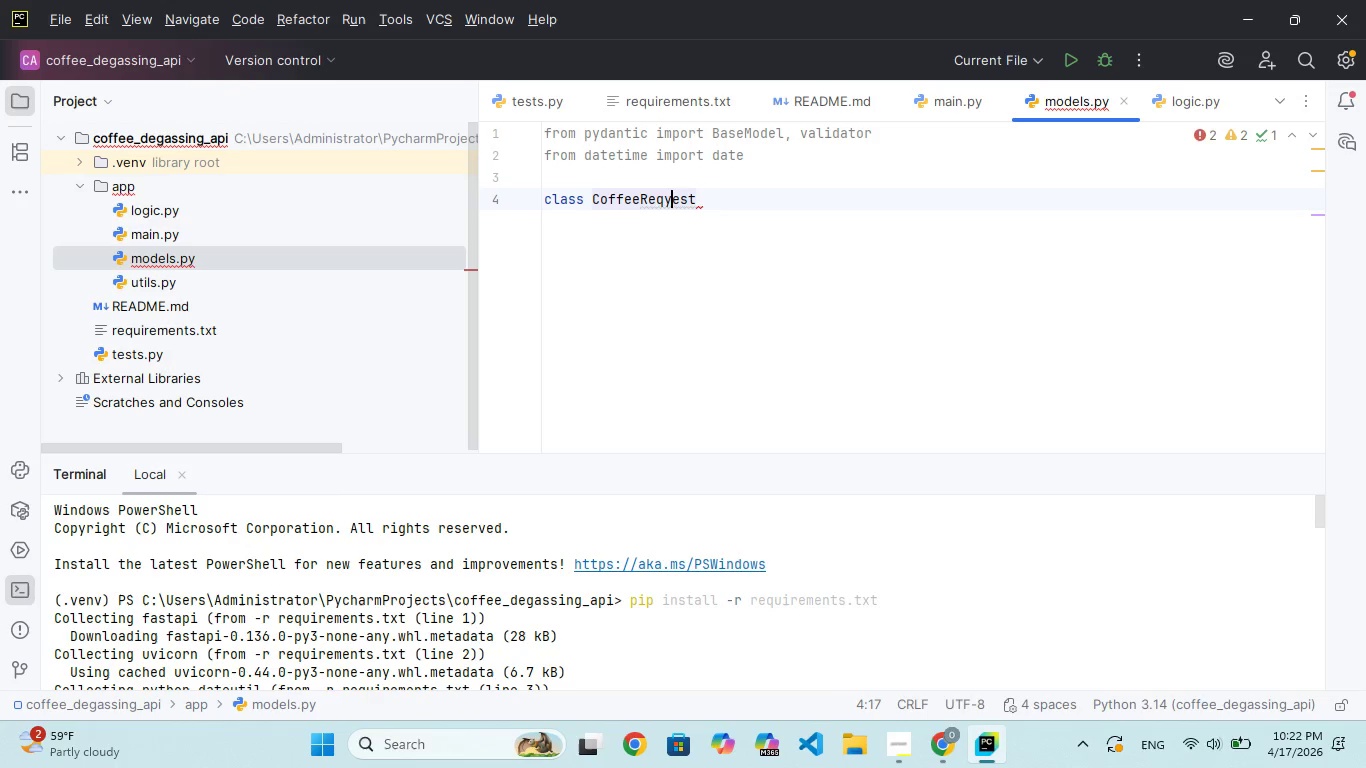 
key(ArrowLeft)
 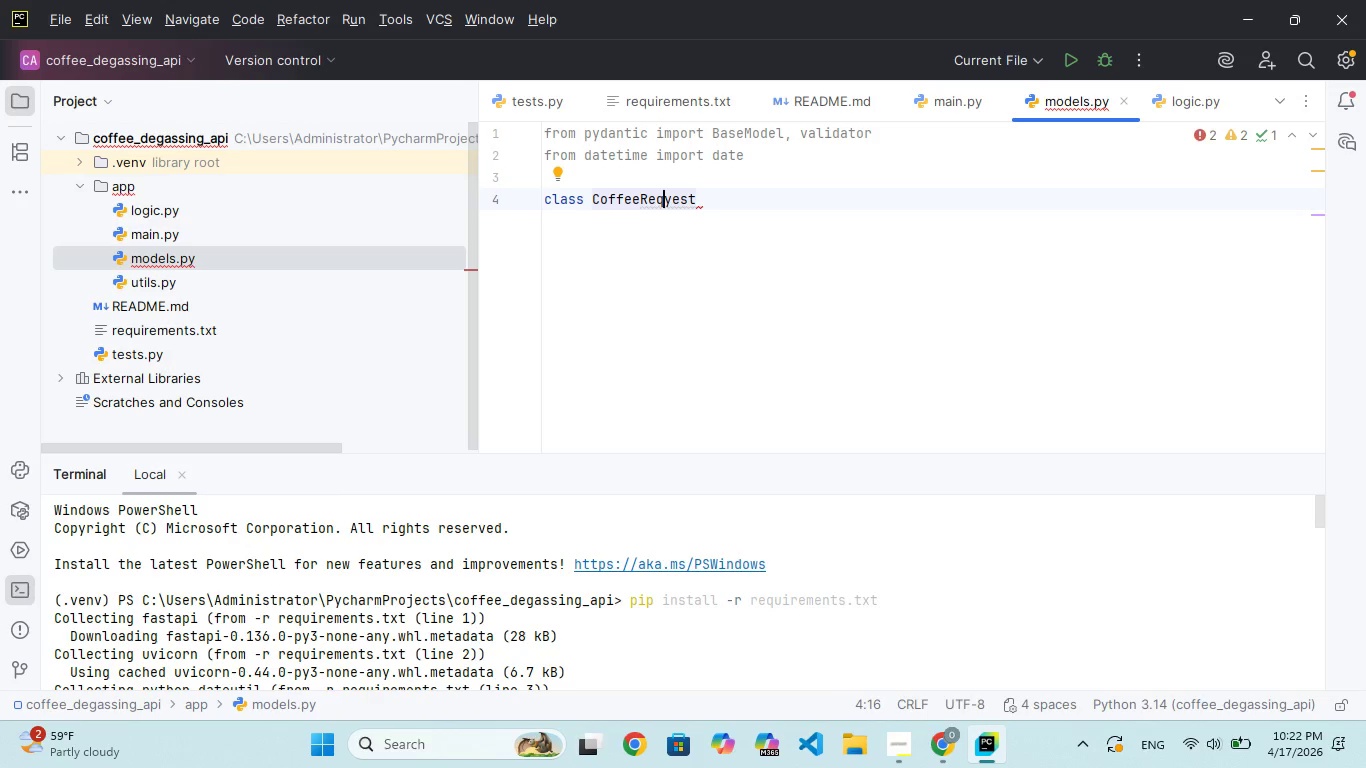 
key(Backspace)
 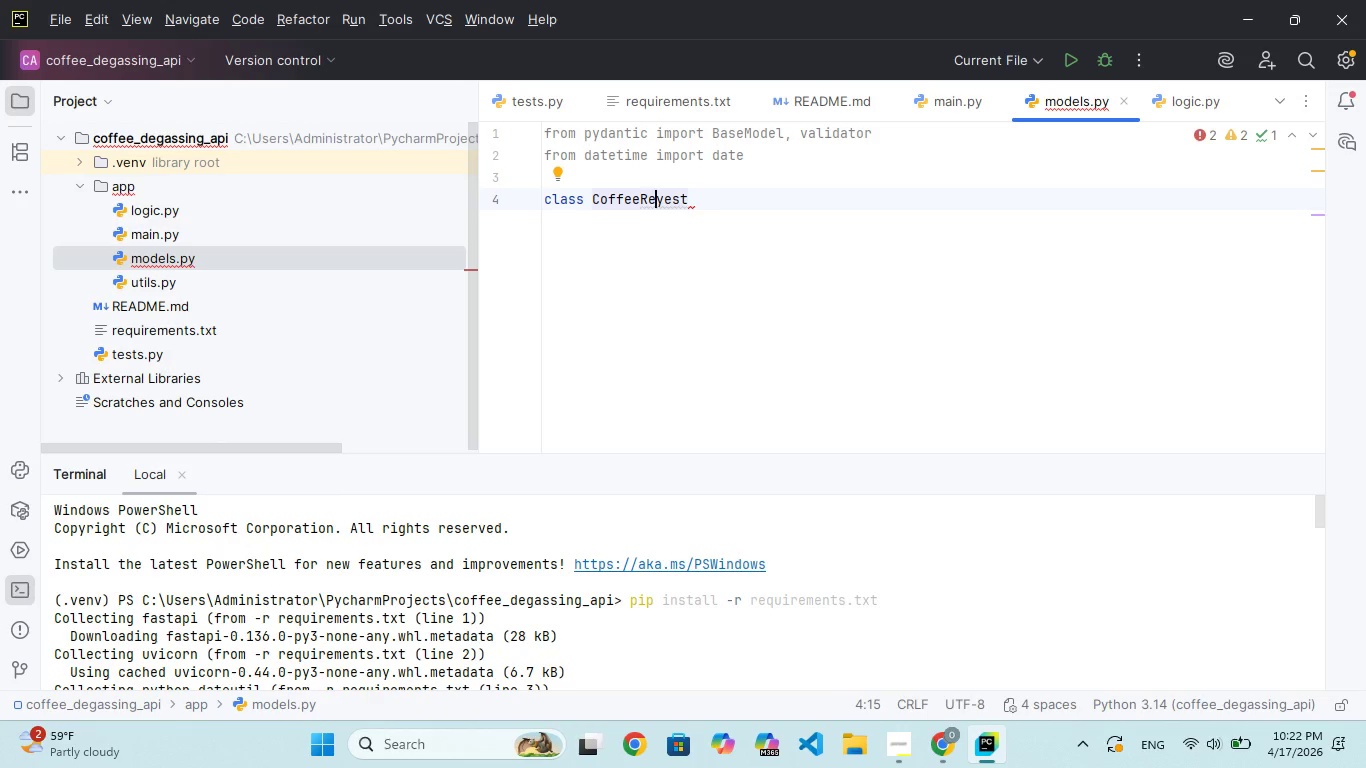 
key(Q)
 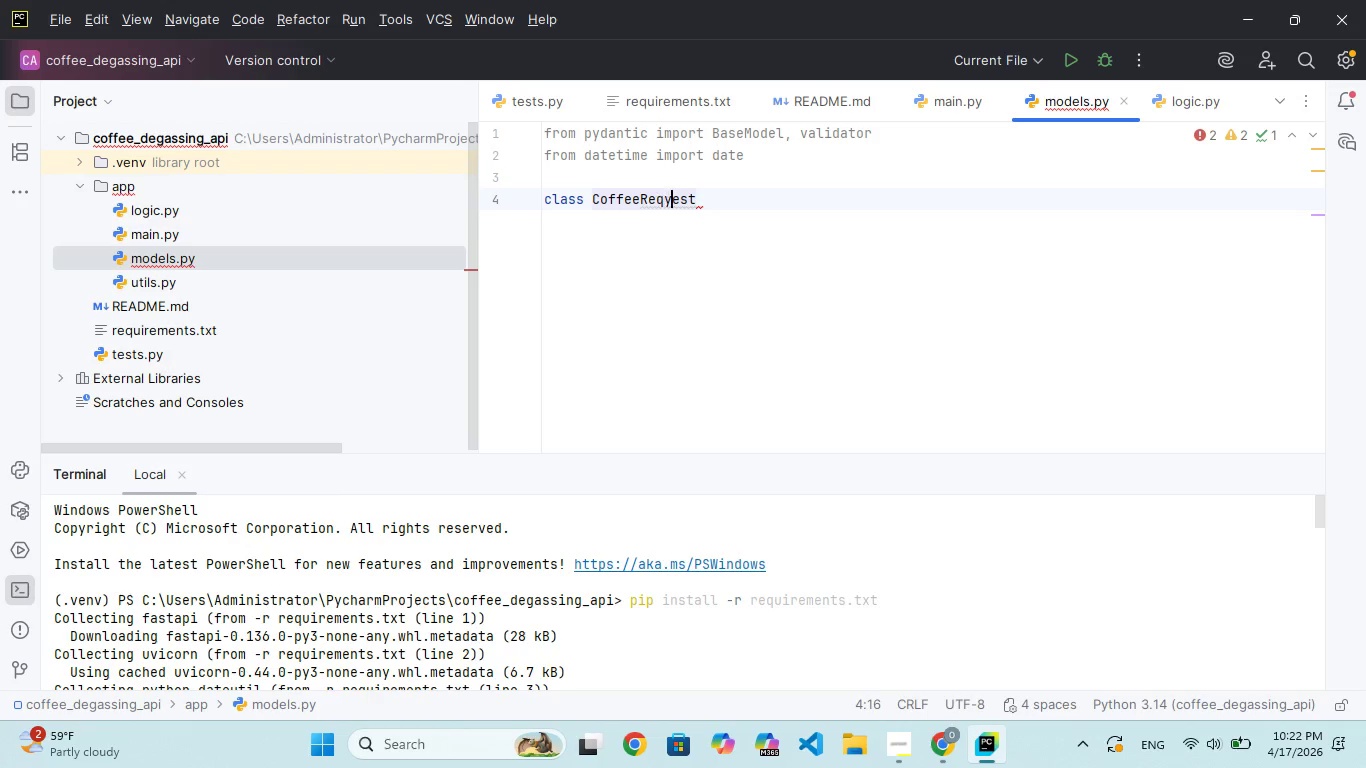 
key(ArrowRight)
 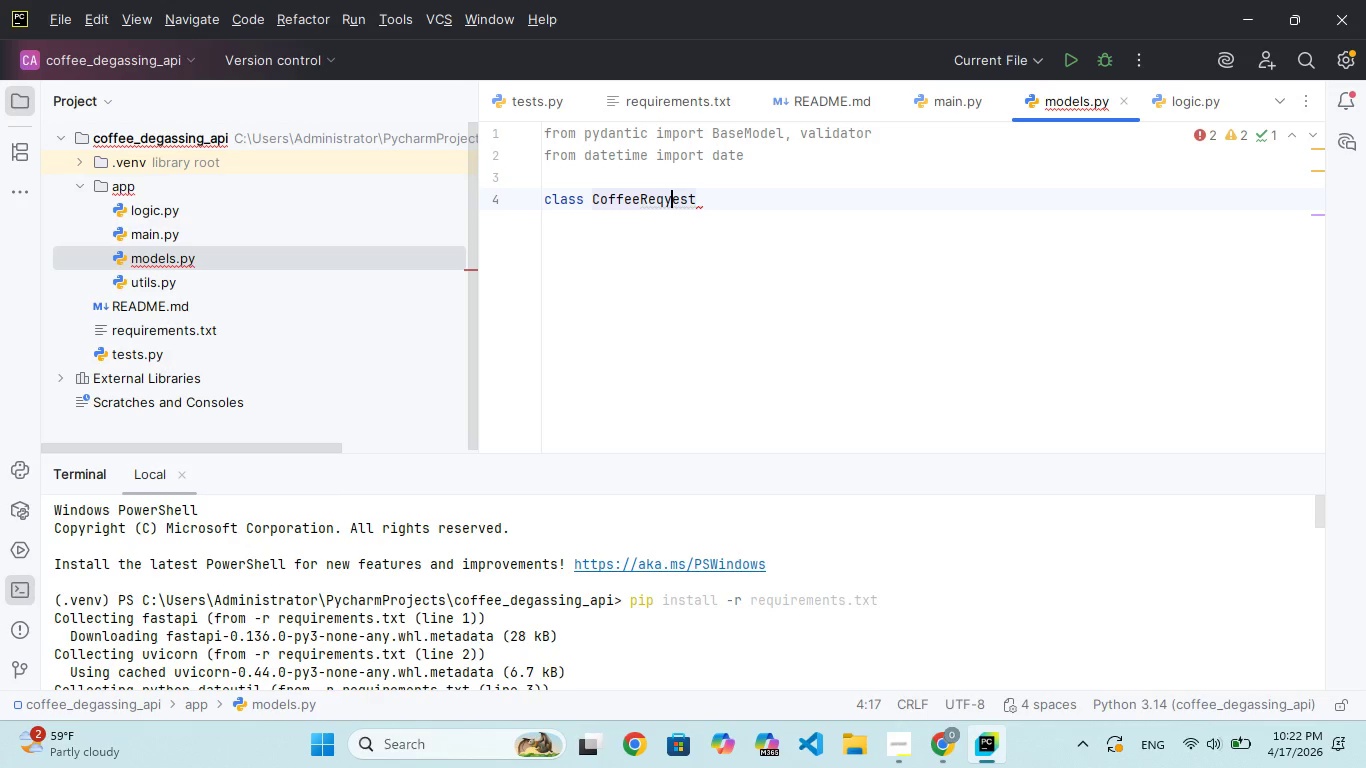 
key(Backspace)
 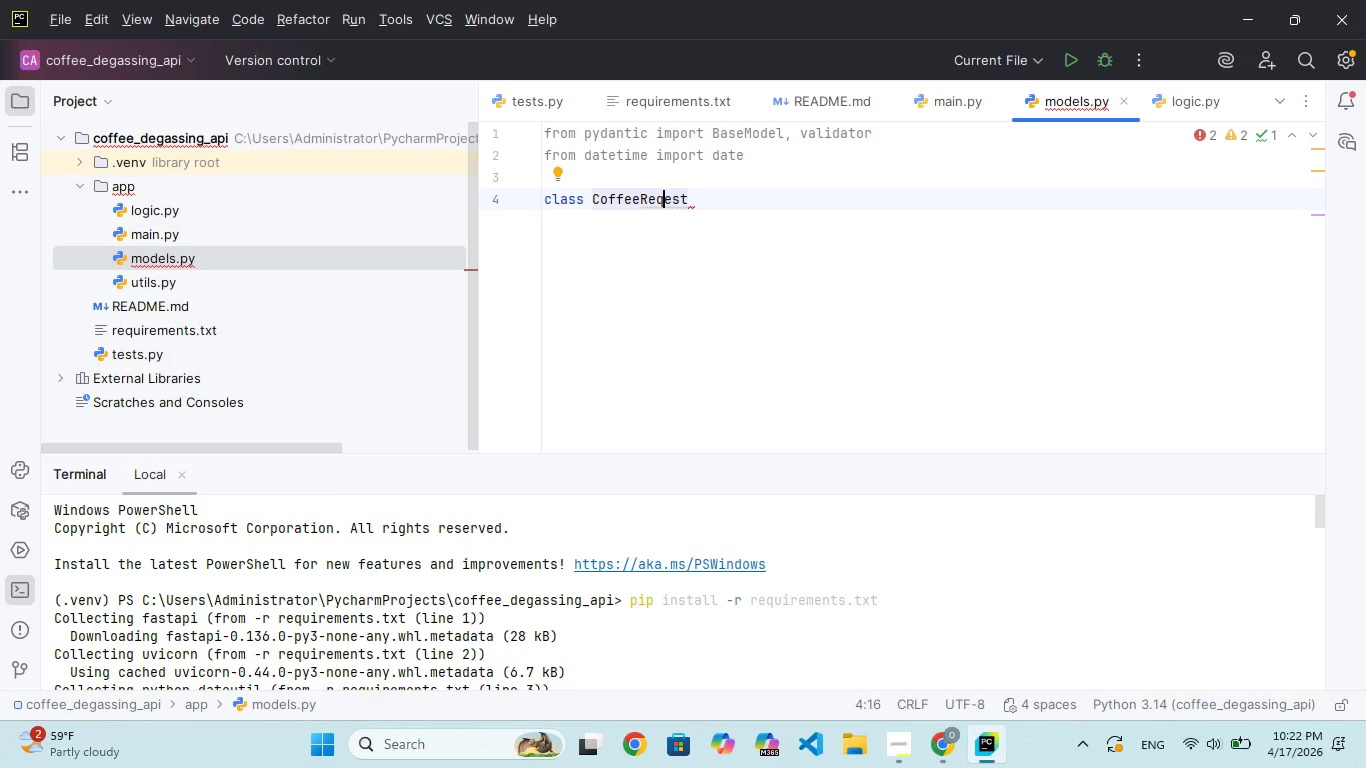 
key(U)
 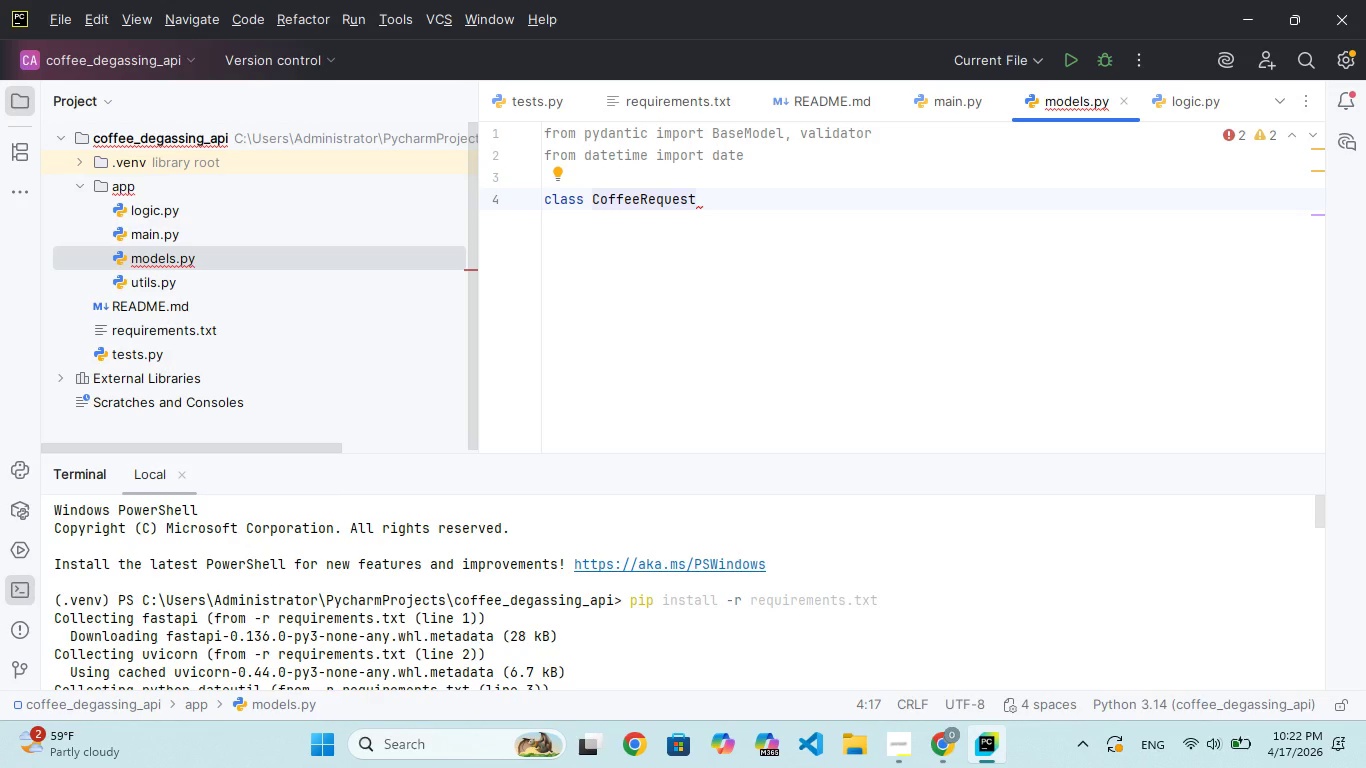 
key(ArrowRight)
 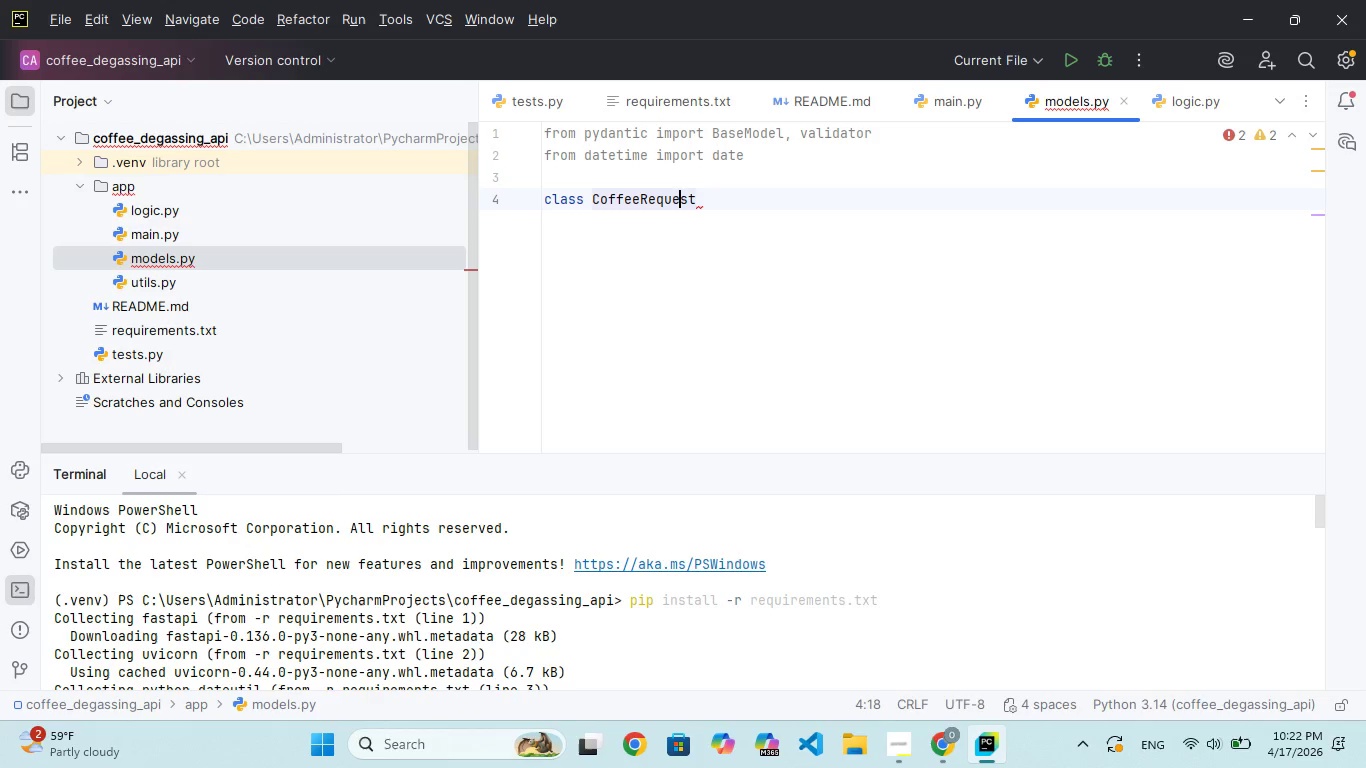 
key(ArrowRight)
 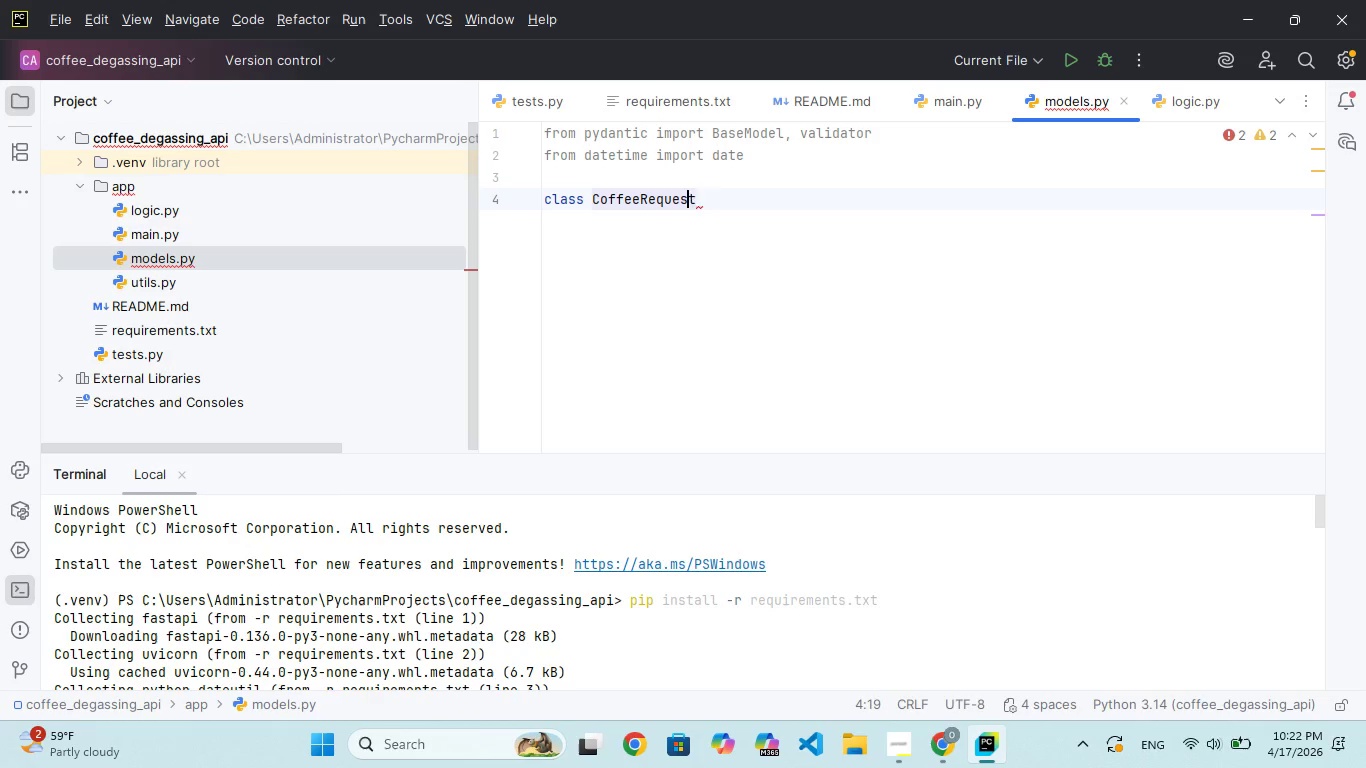 
key(ArrowRight)
 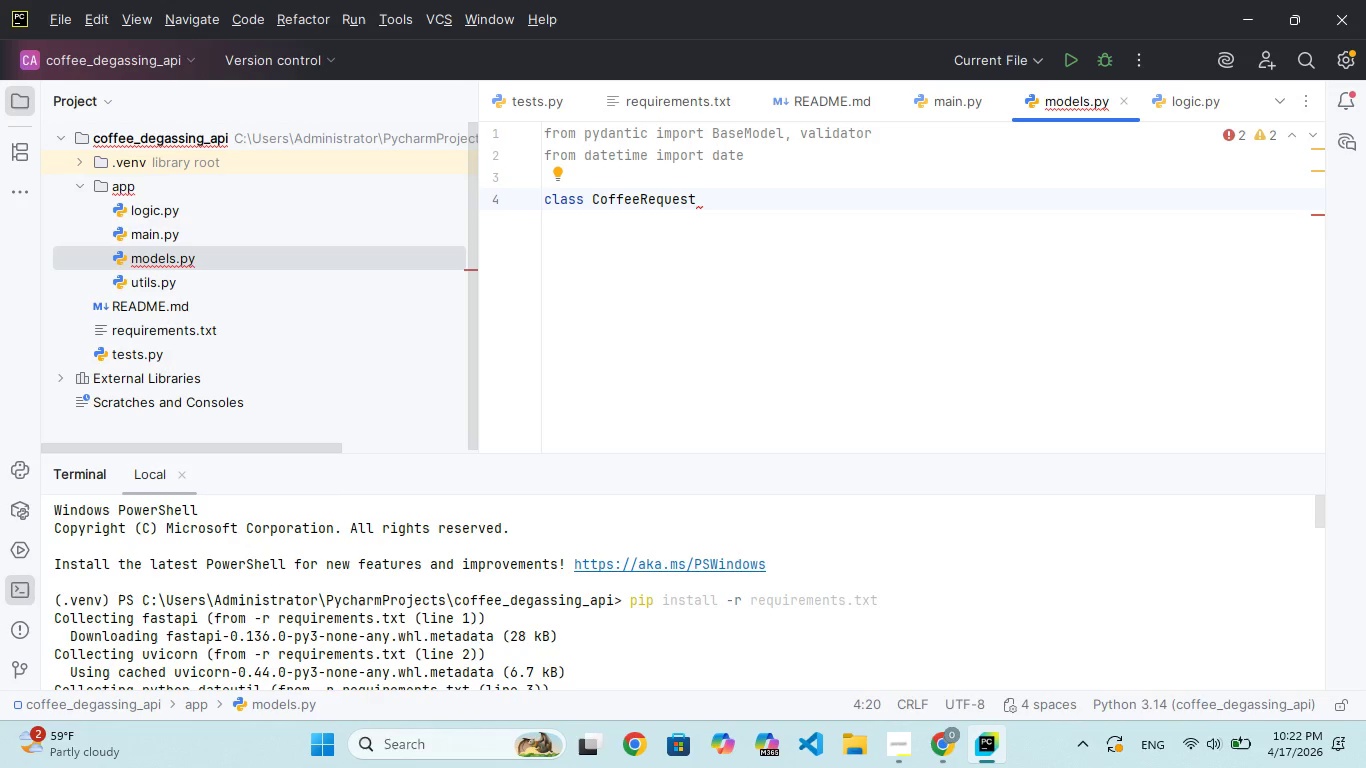 
type((BaseModel)
 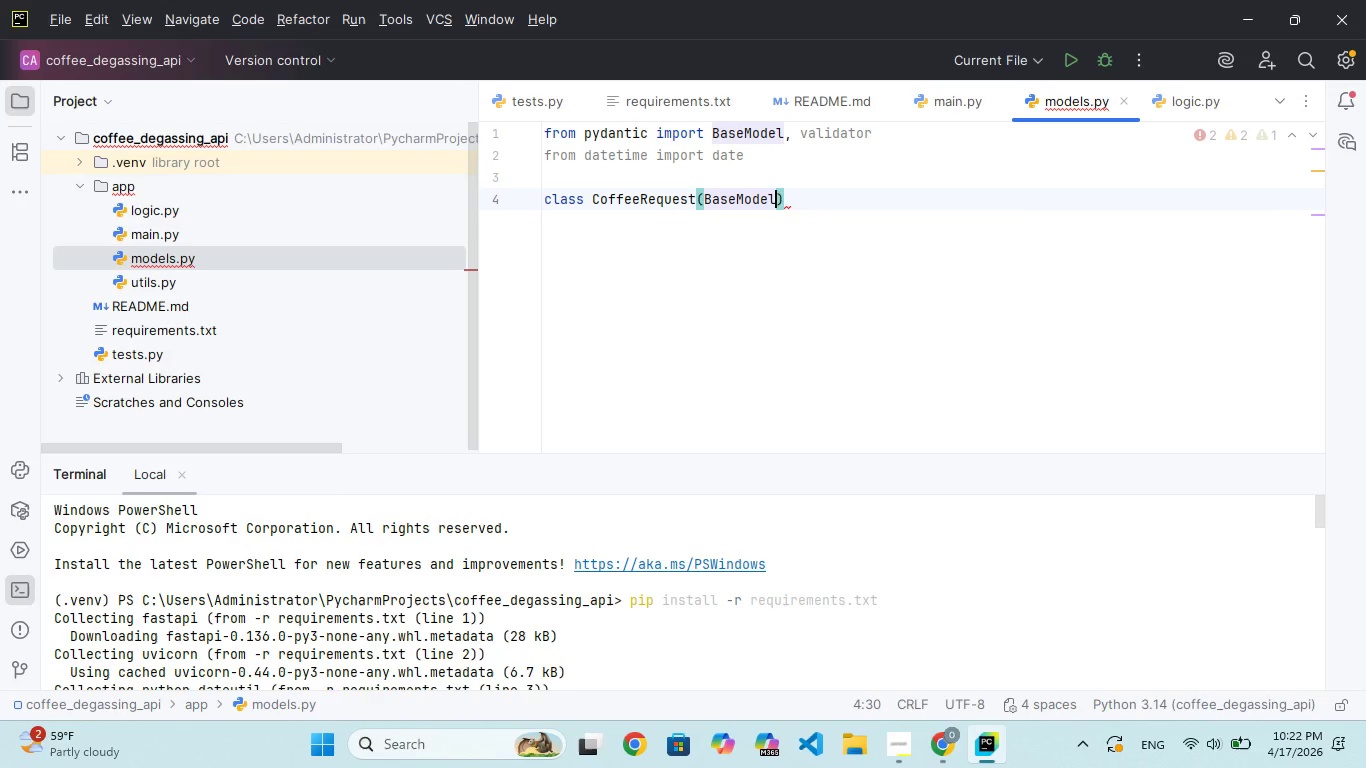 
key(ArrowRight)
 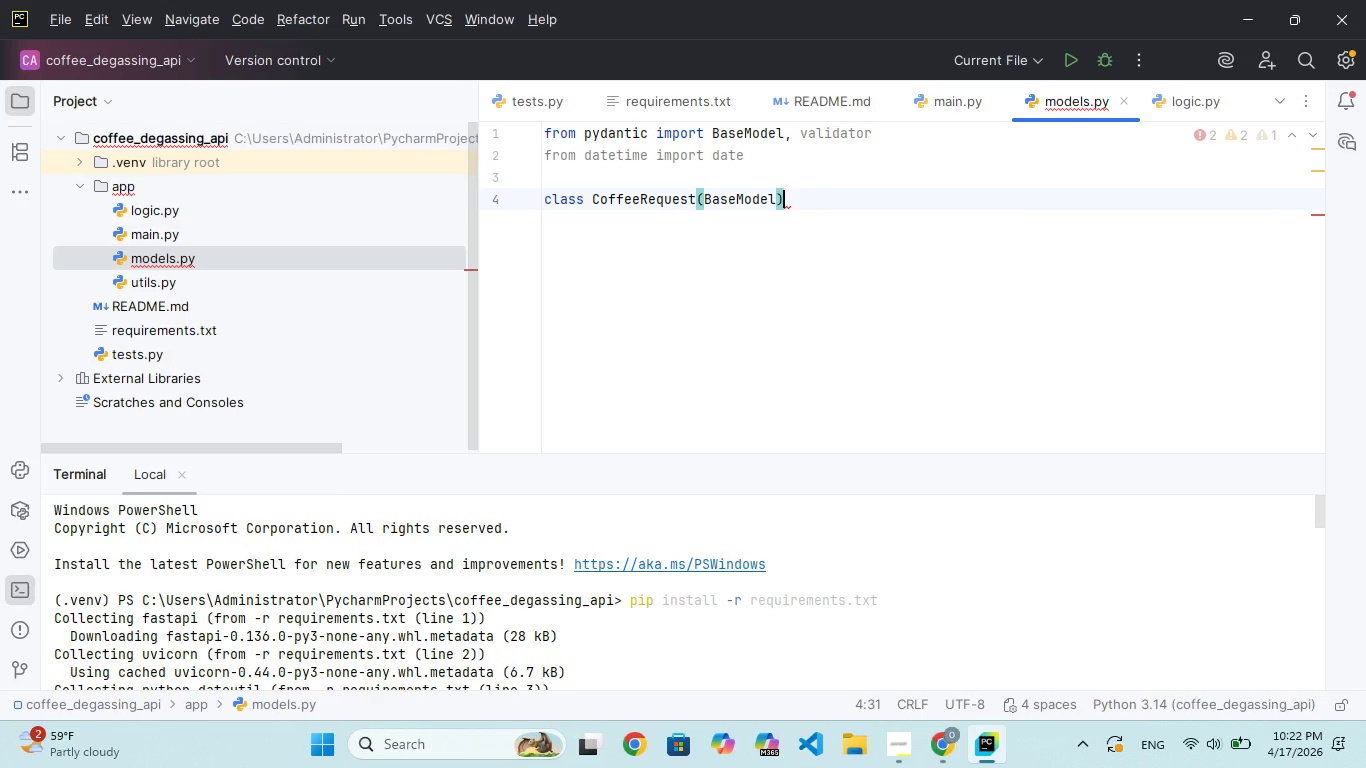 
key(Shift+ShiftRight)
 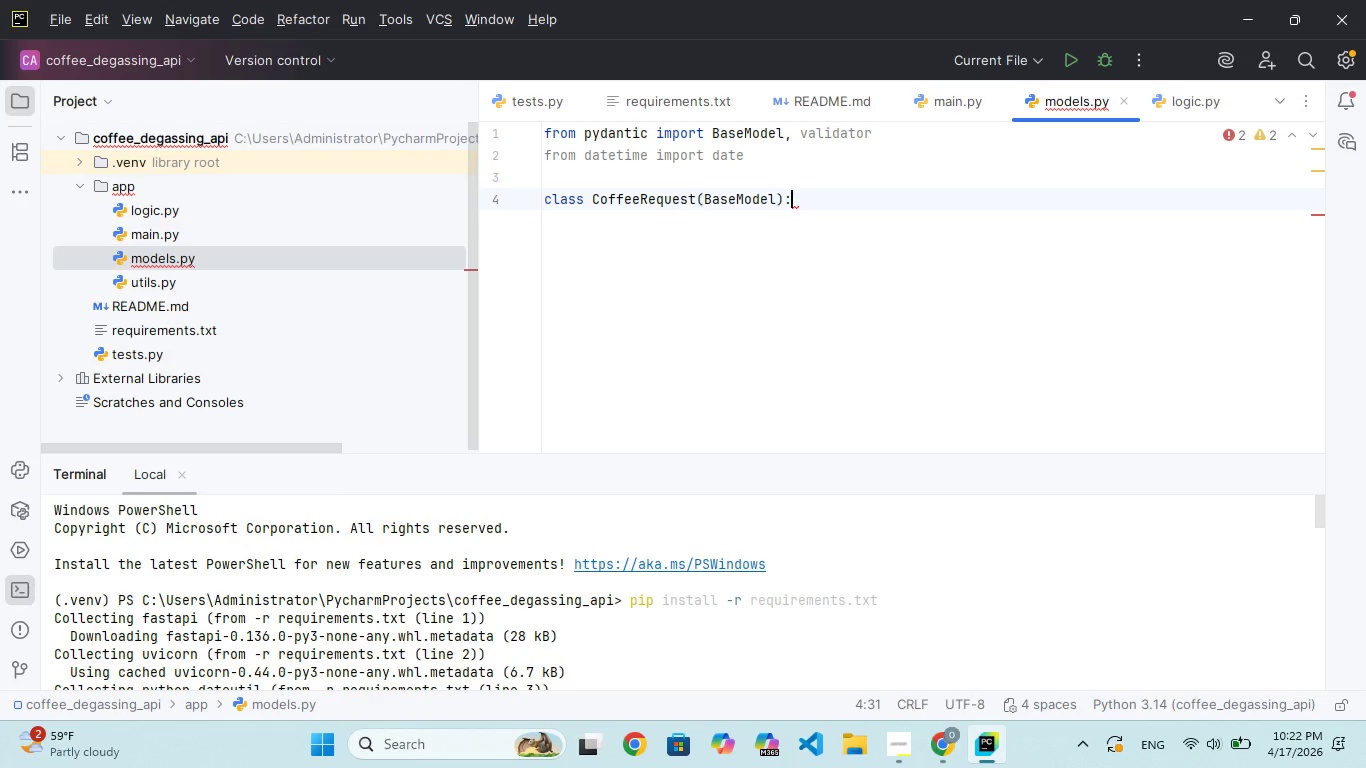 
key(Shift+Semicolon)
 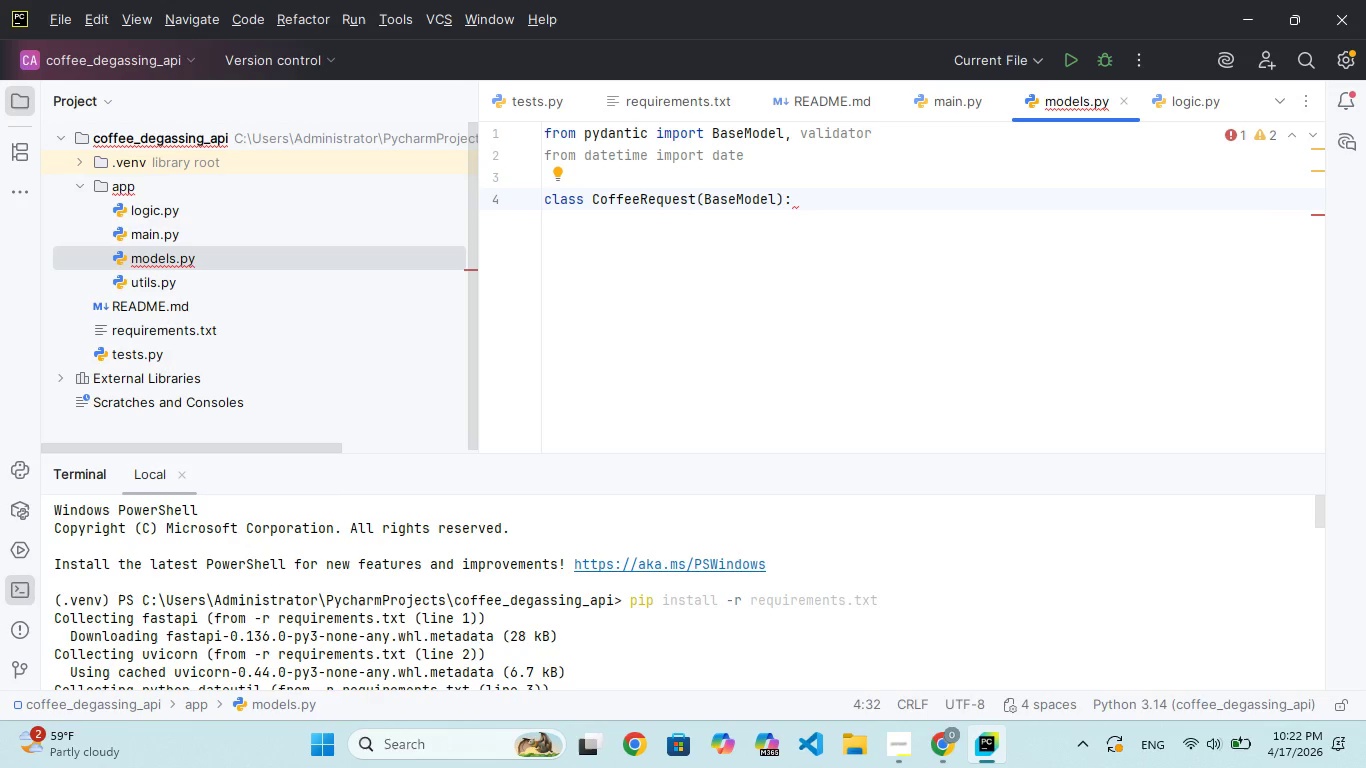 
key(Enter)
 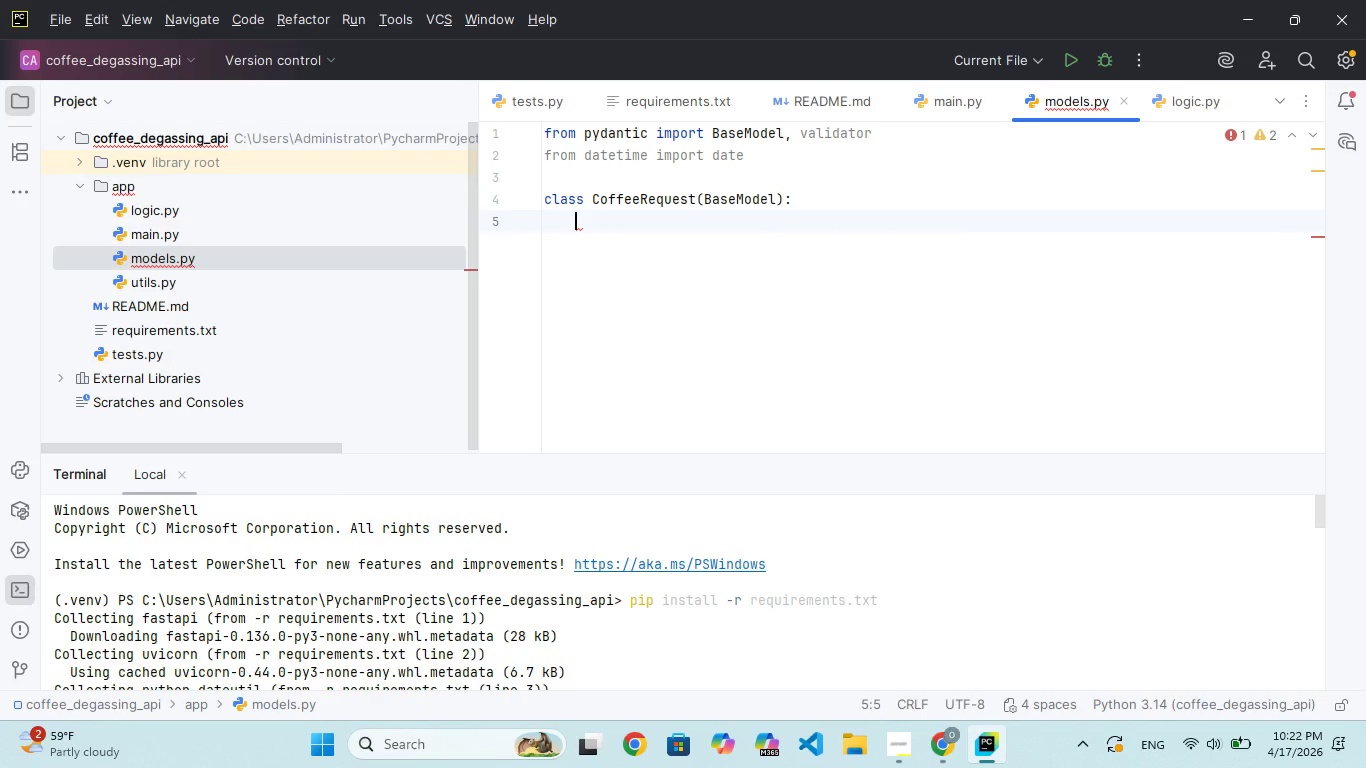 
type(ros)
key(Backspace)
type(ast_date: date)
 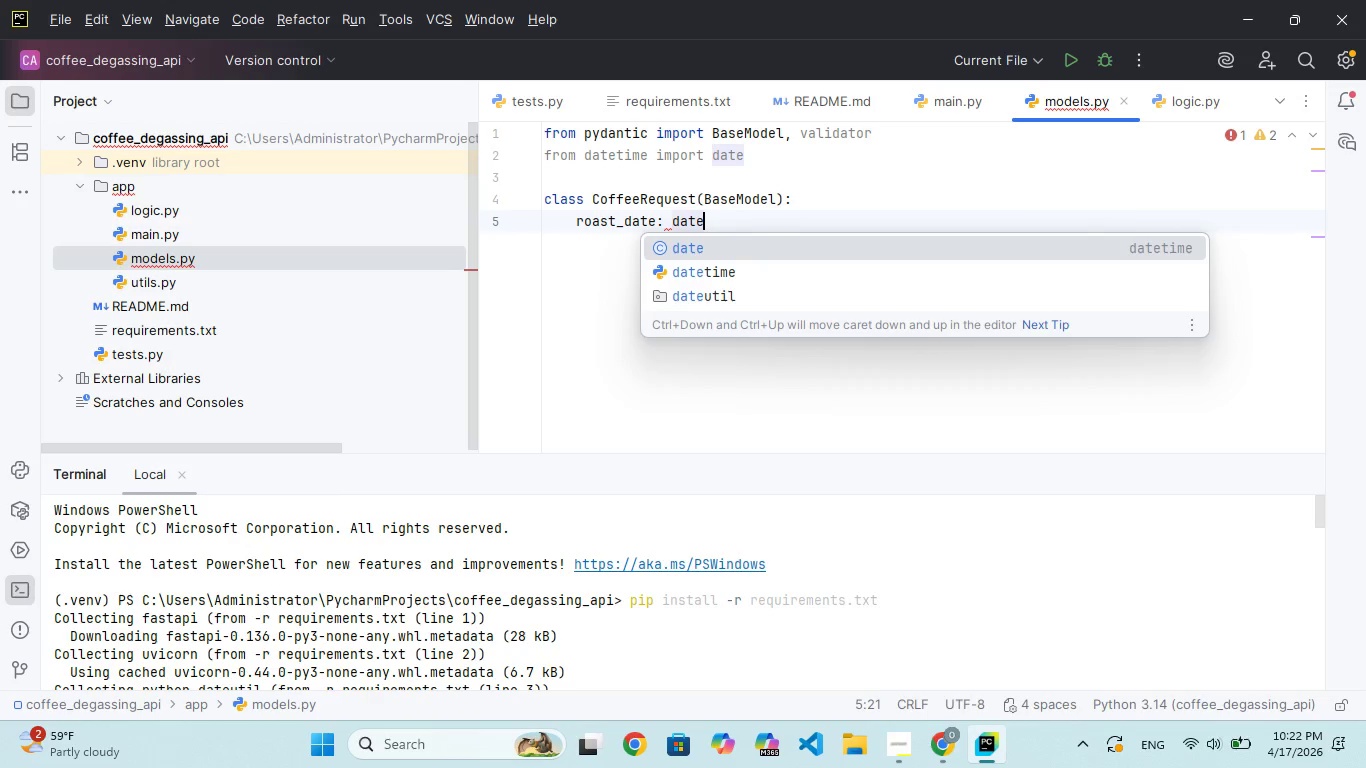 
key(Enter)
 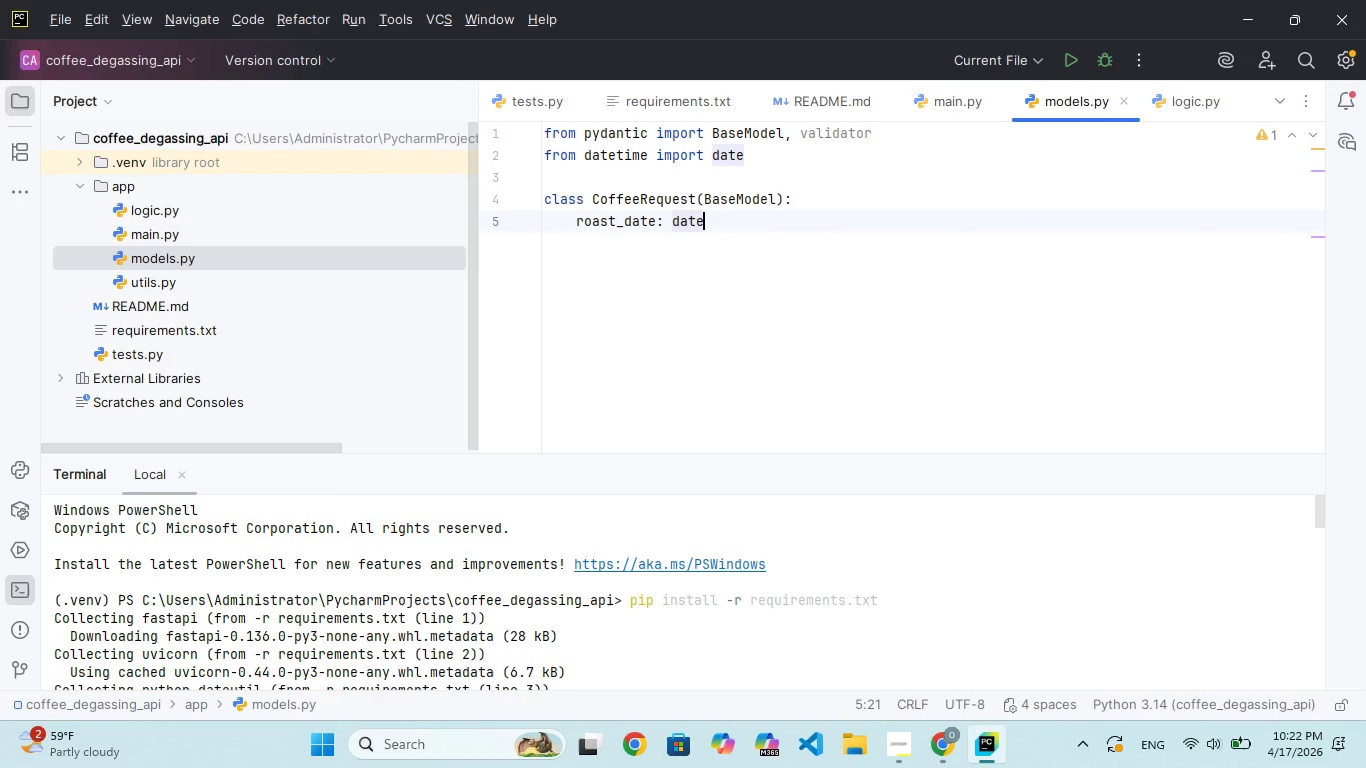 
type(roast)
key(Backspace)
key(Backspace)
key(Backspace)
key(Backspace)
key(Backspace)
 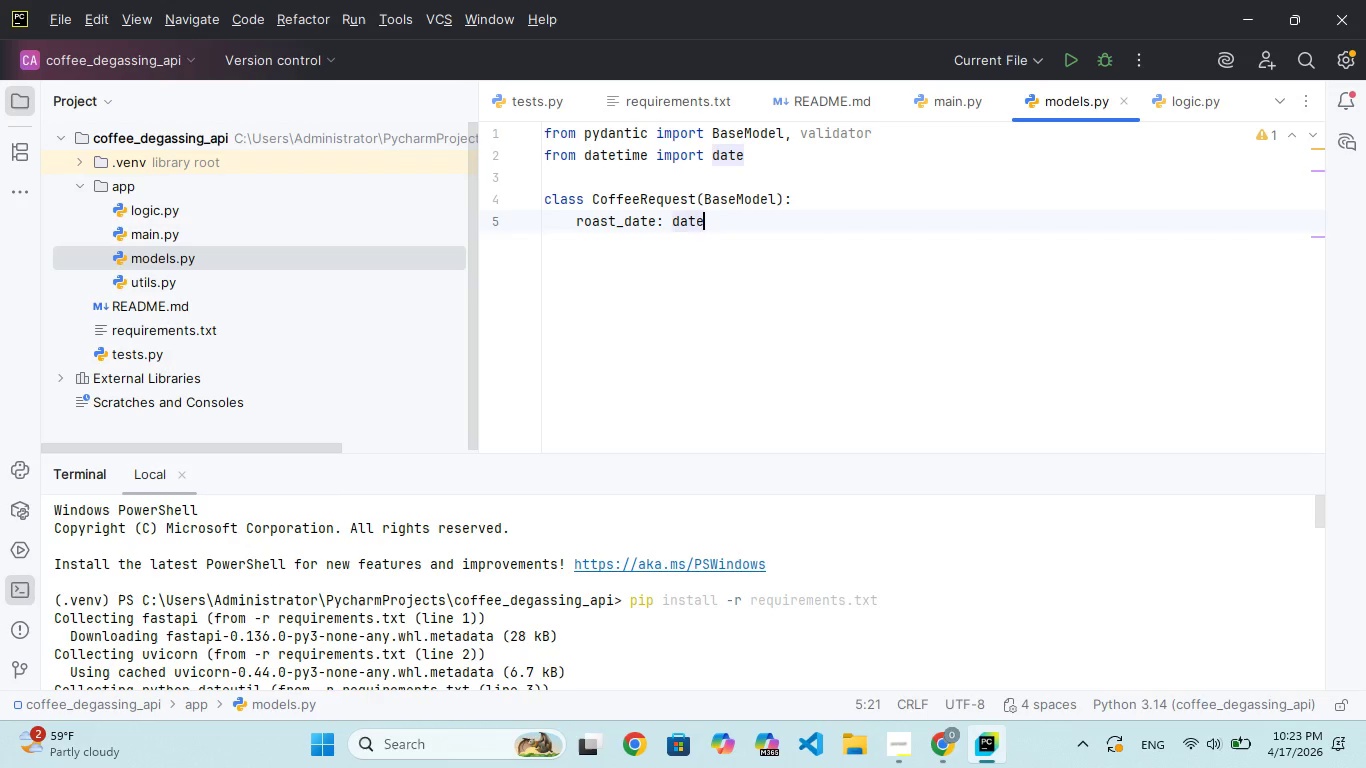 
key(Enter)
 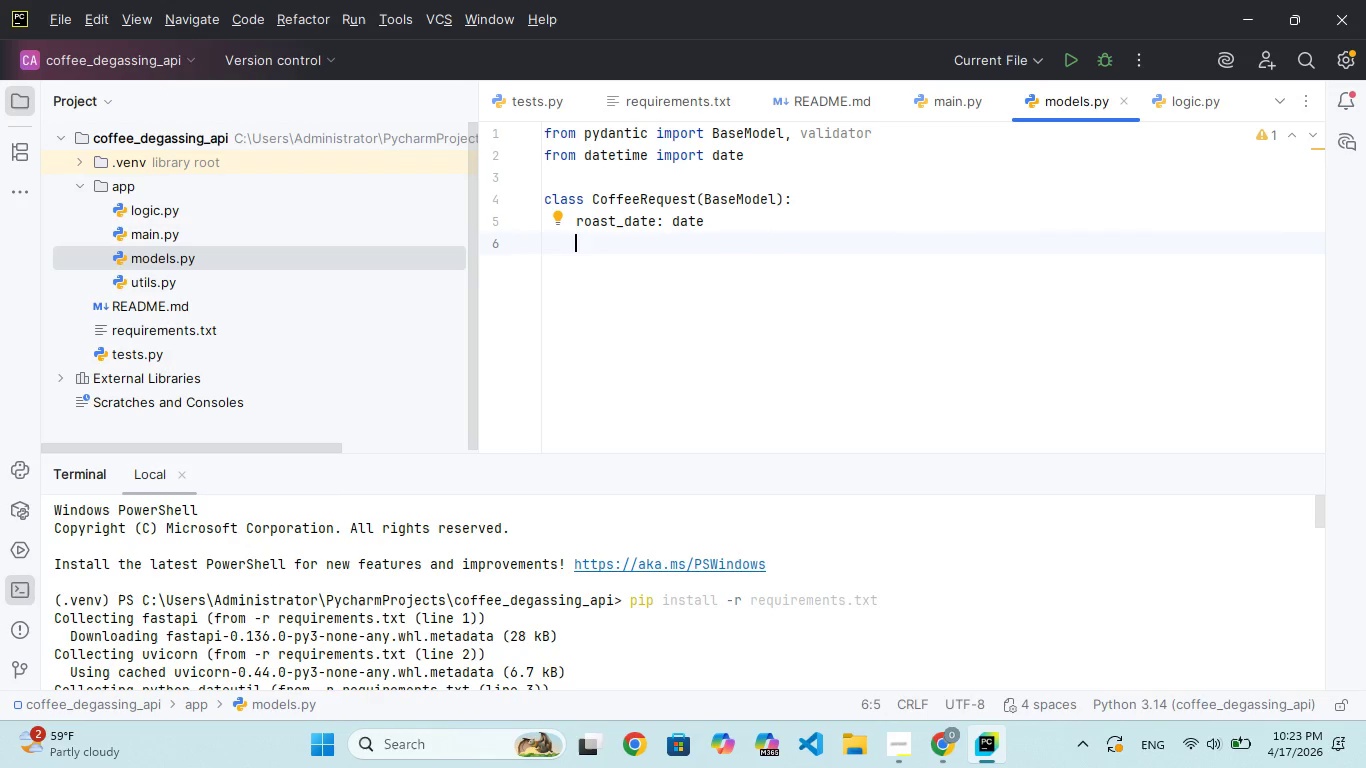 
type(roast)
 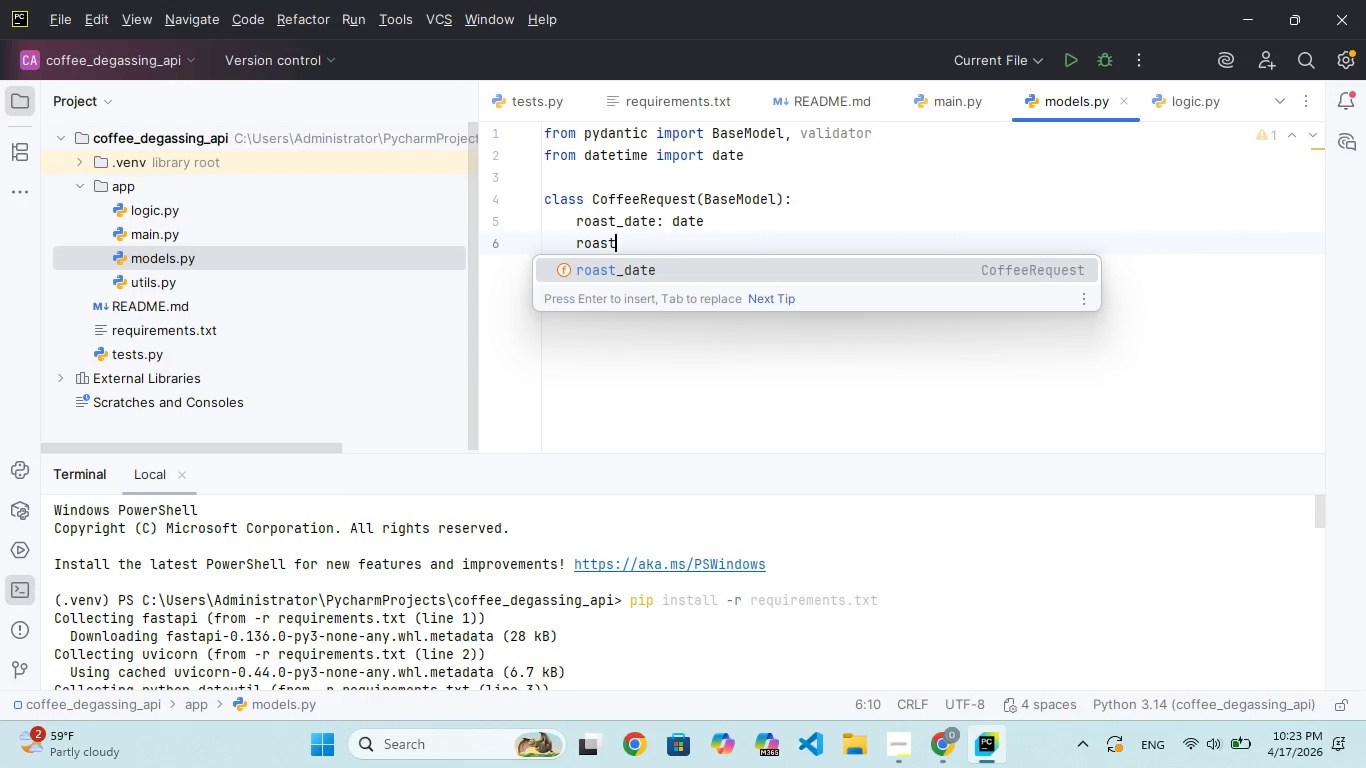 
key(Enter)
 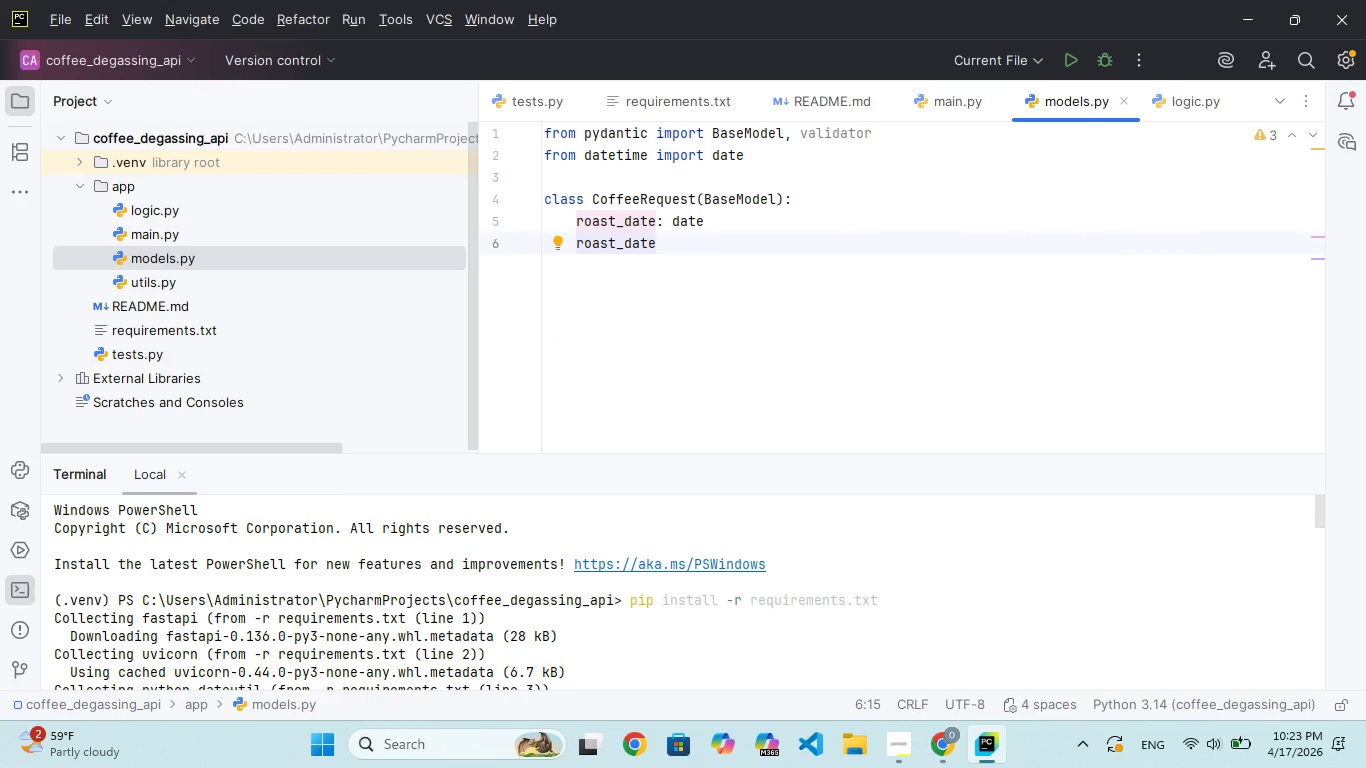 
key(Backspace)
key(Backspace)
key(Backspace)
key(Backspace)
type(profile: str)
 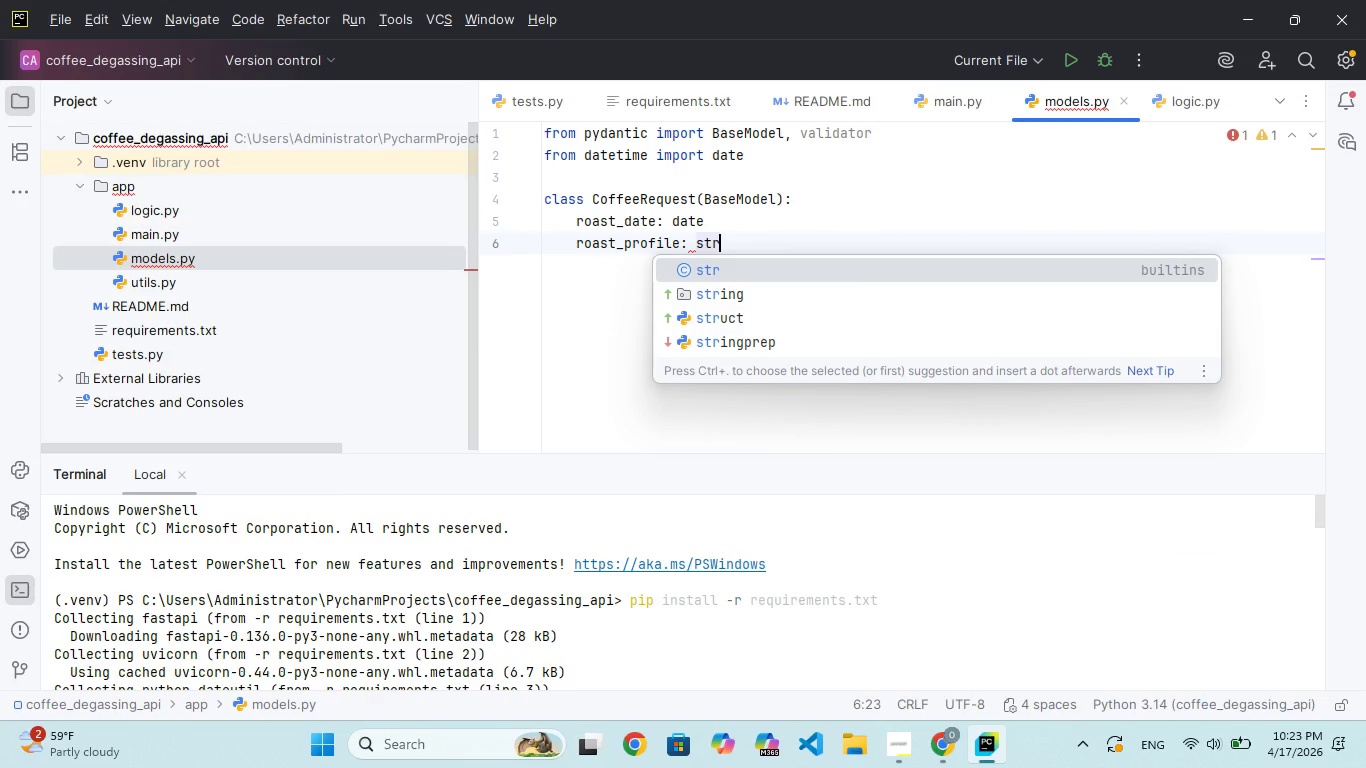 
key(Enter)
 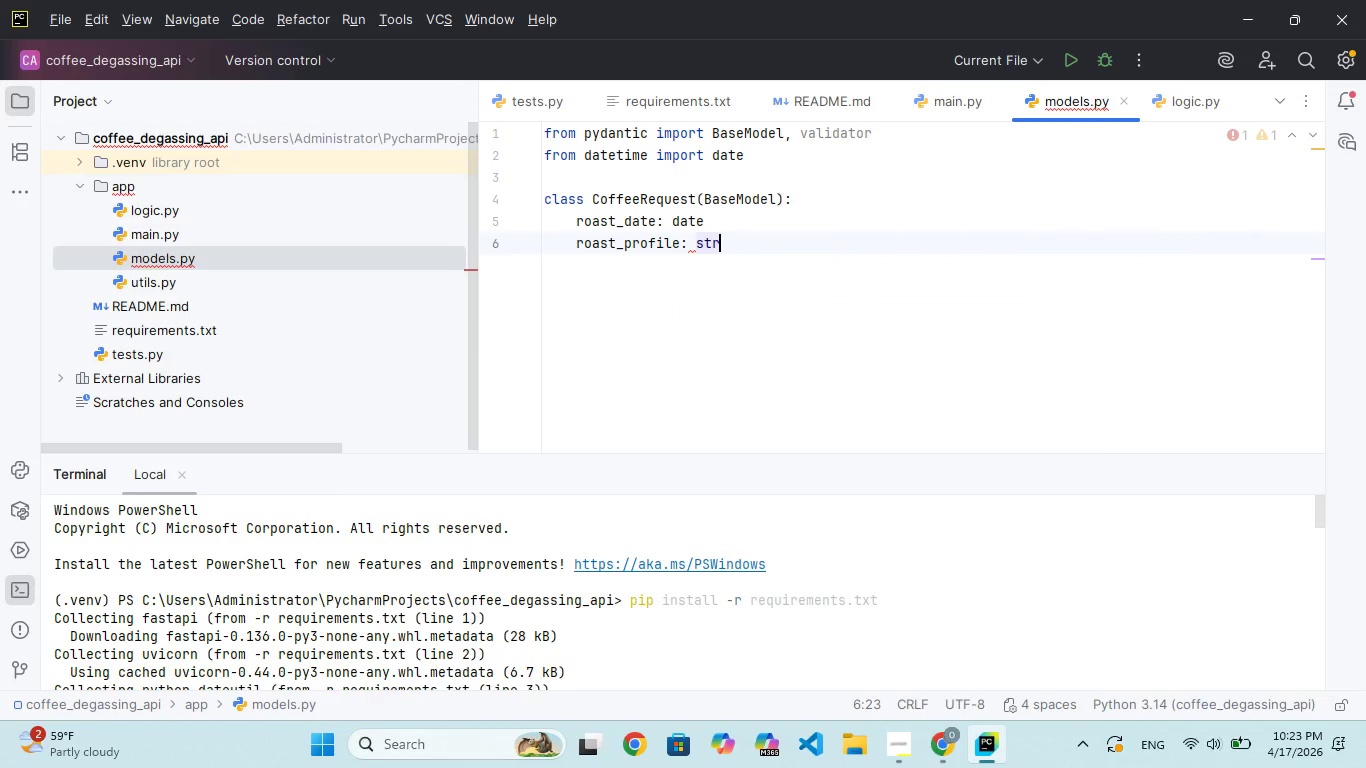 
key(Enter)
 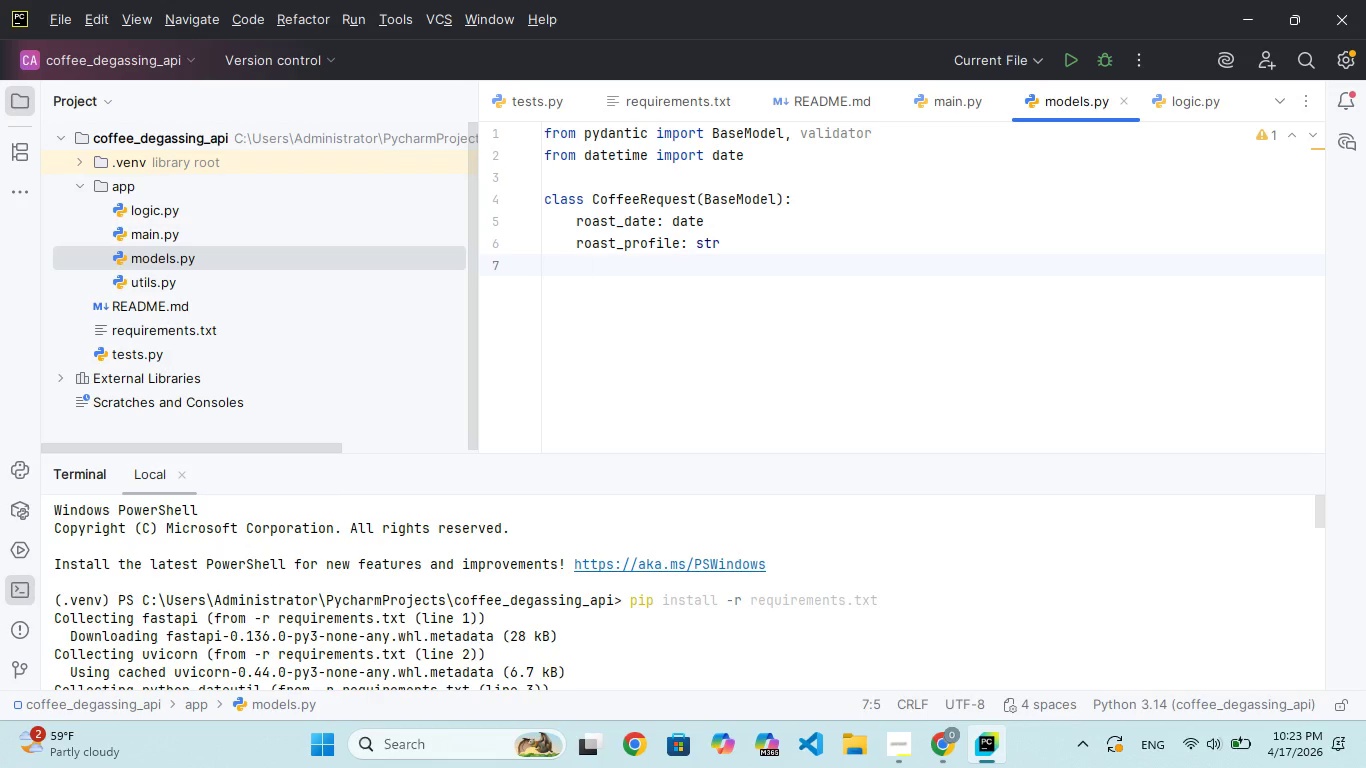 
key(Enter)
 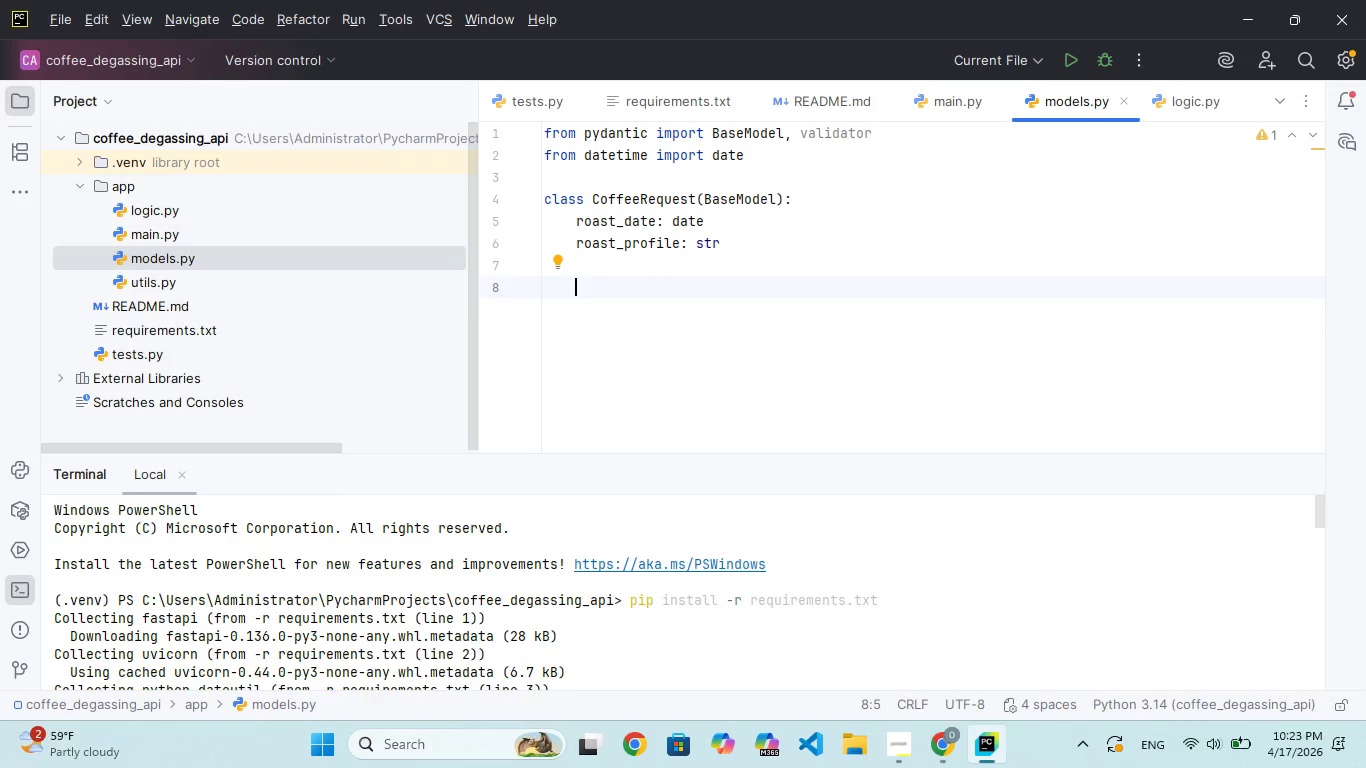 
type(@vali)
 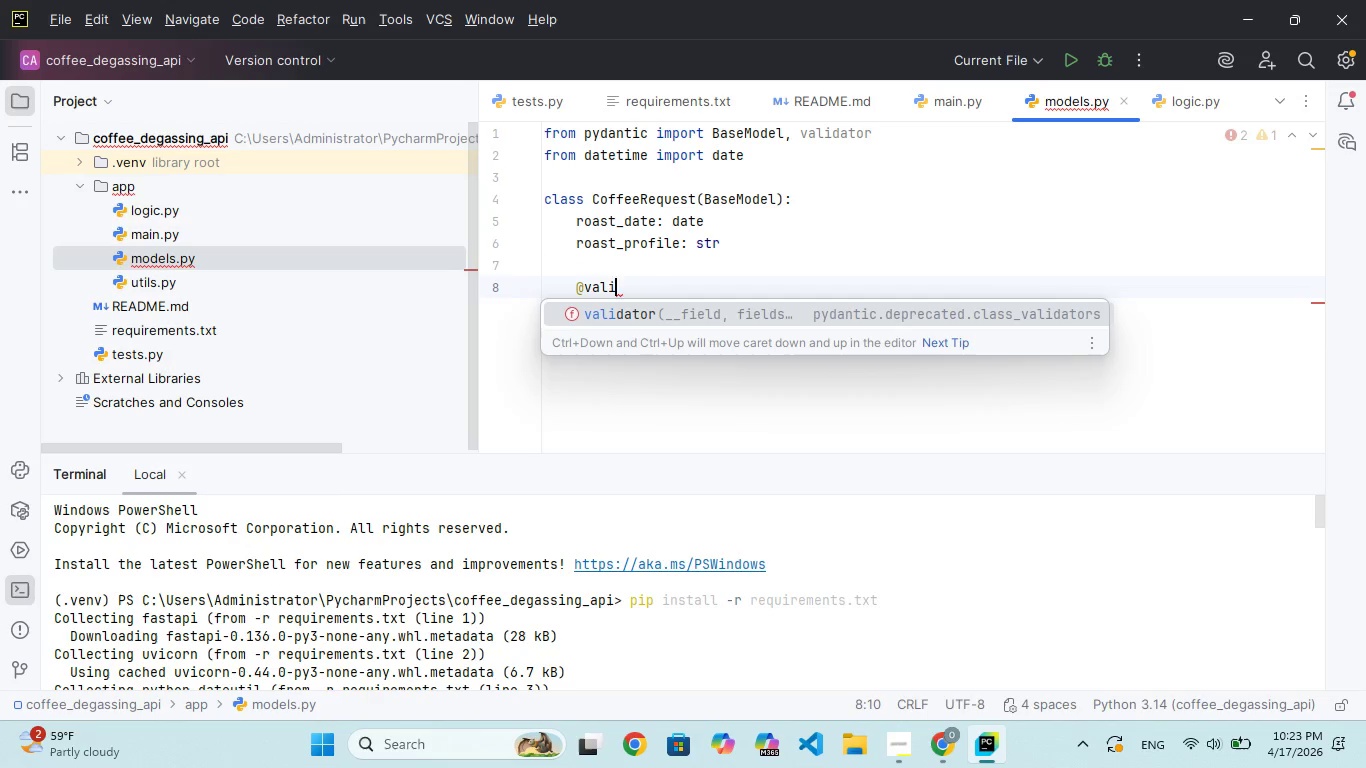 
key(Enter)
 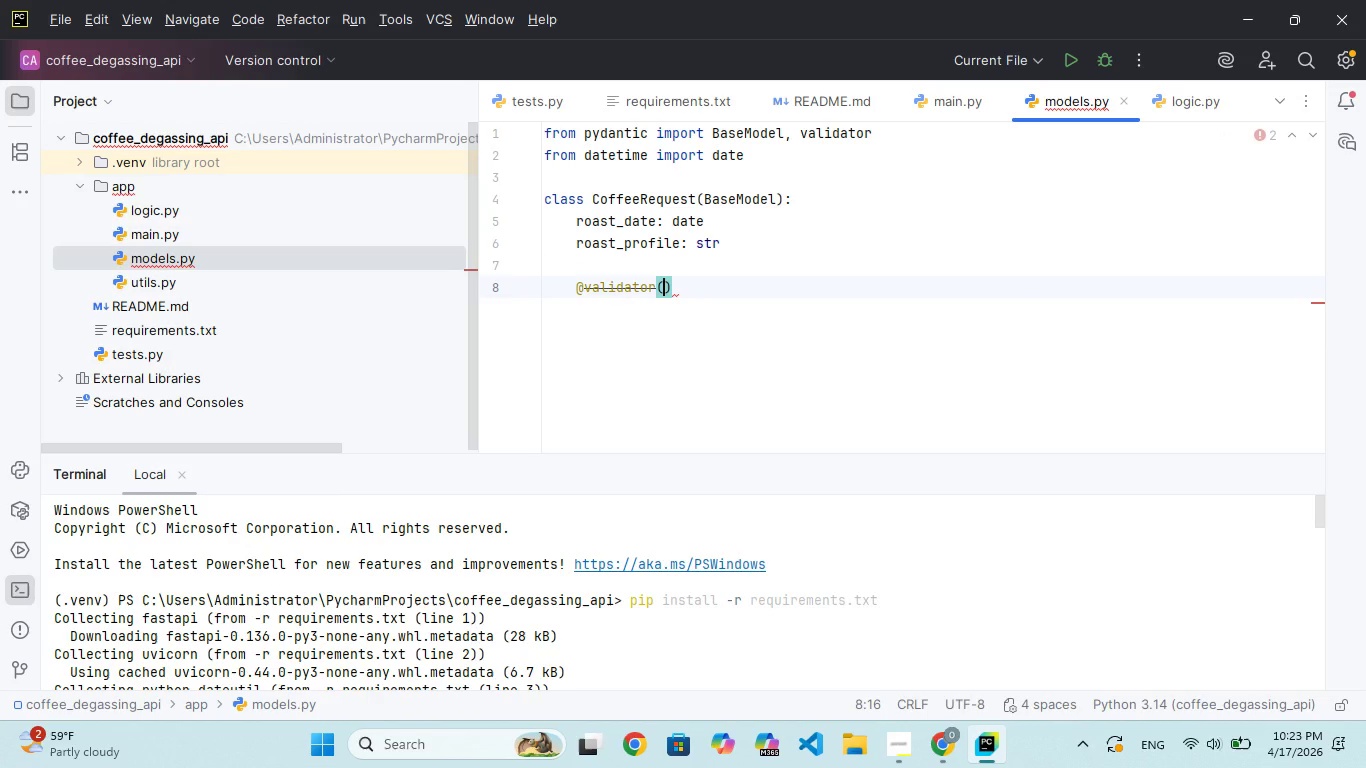 
type("roast_profile)
 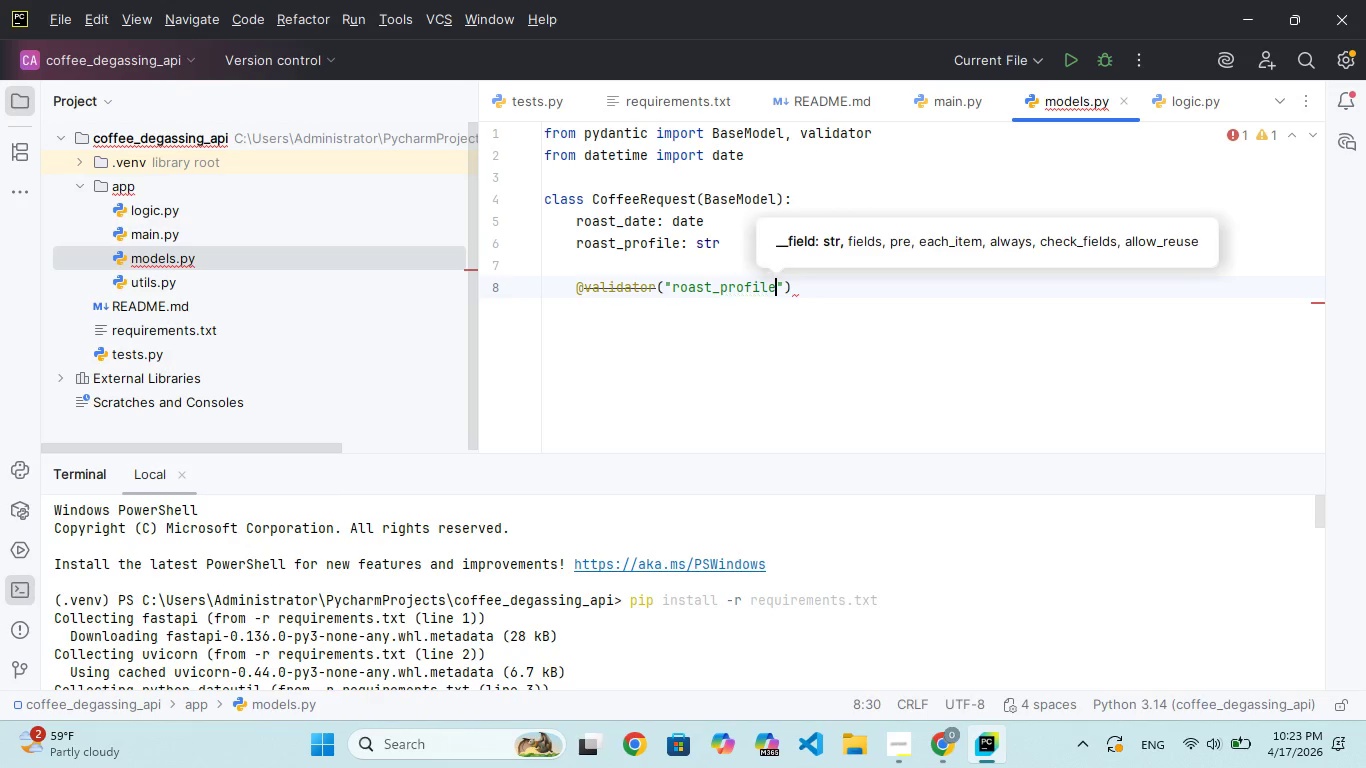 
key(ArrowRight)
 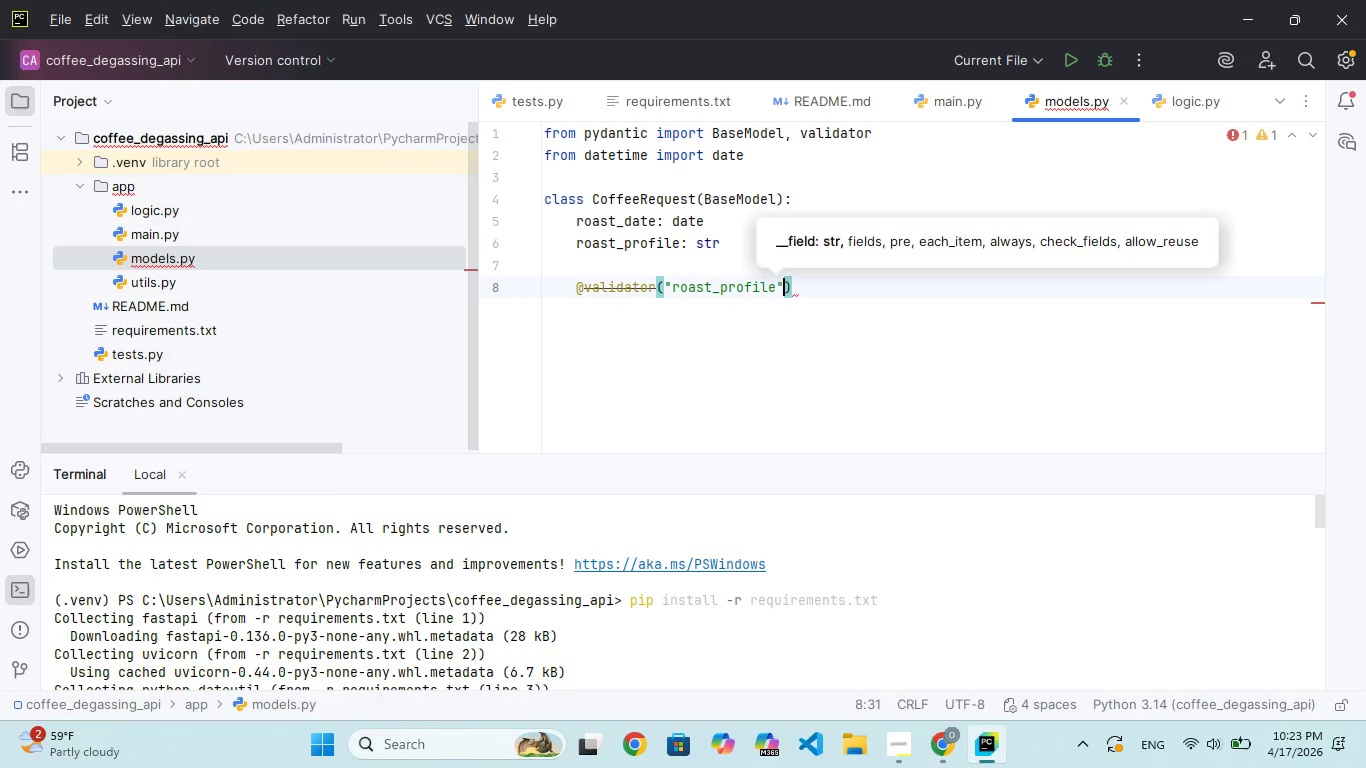 
key(ArrowRight)
 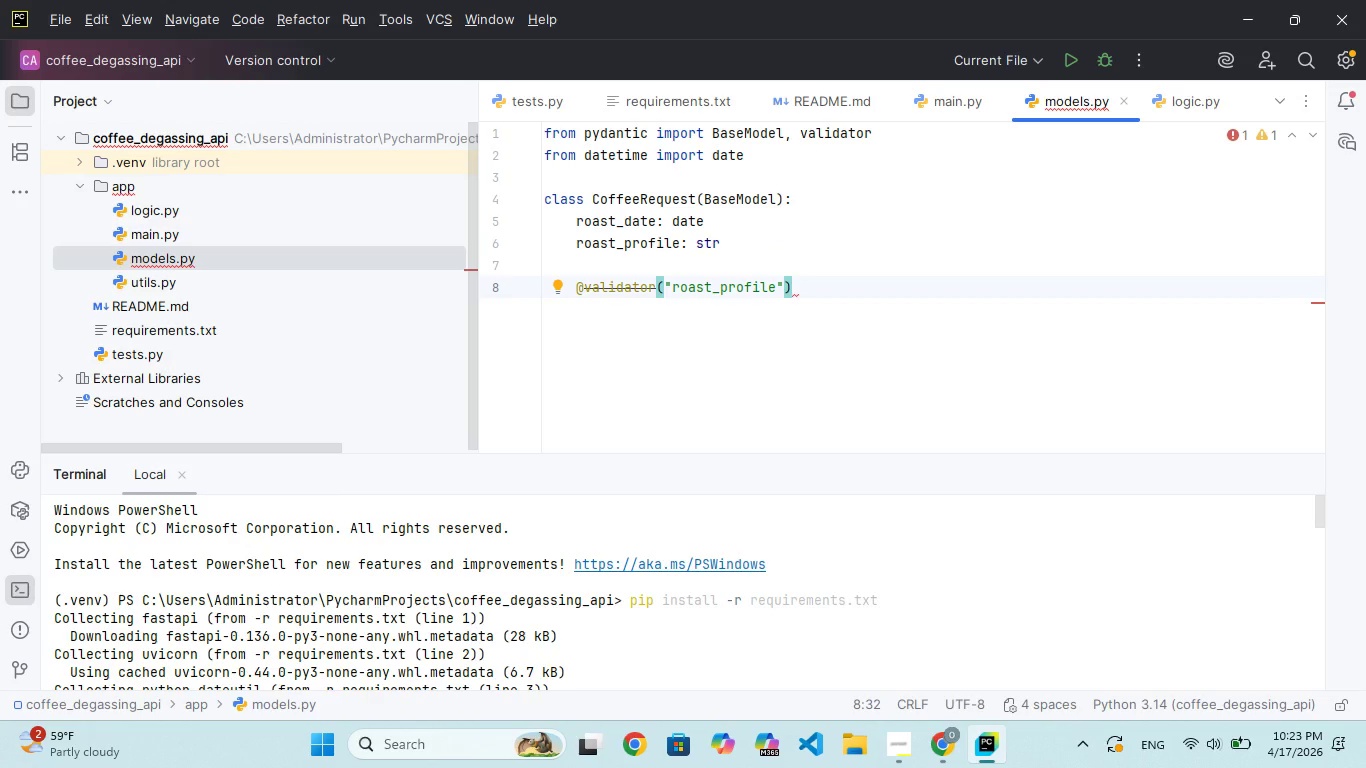 
key(Enter)
 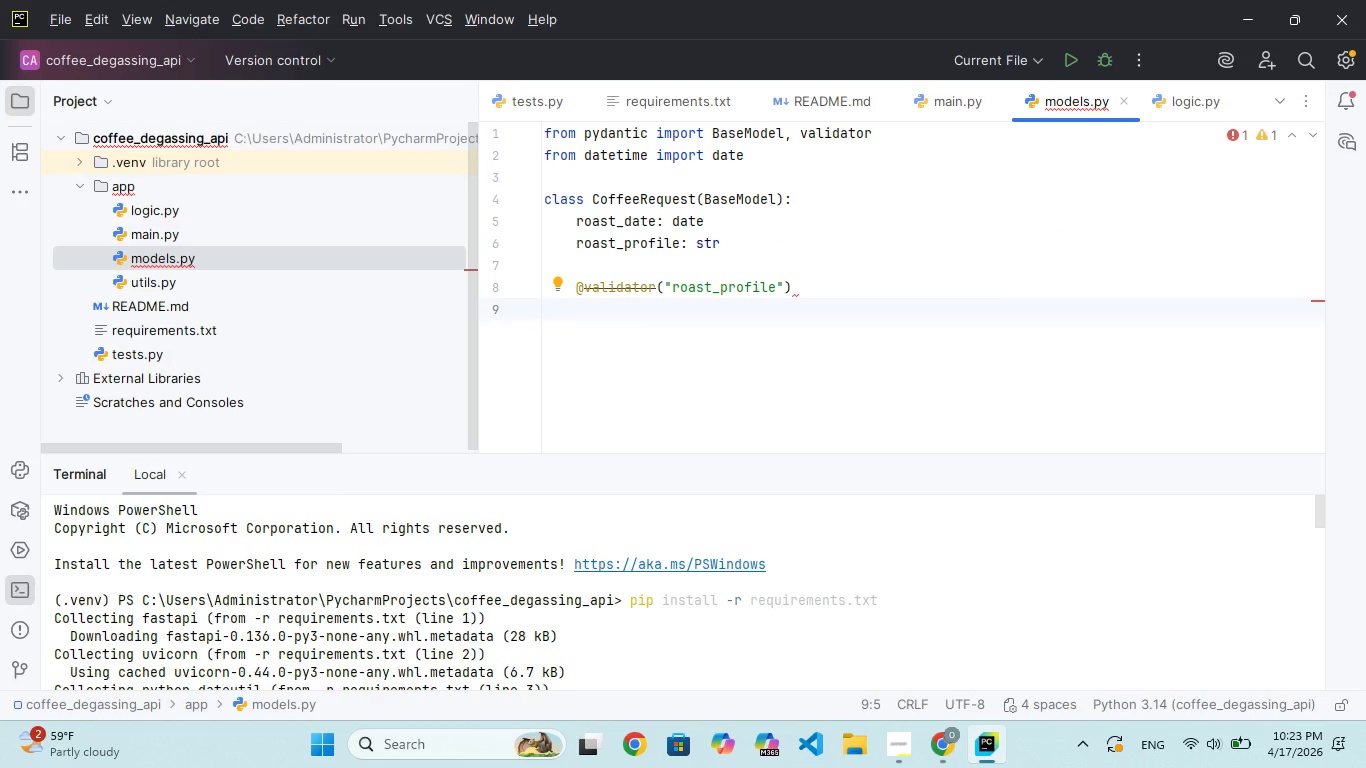 
type(def validte)
 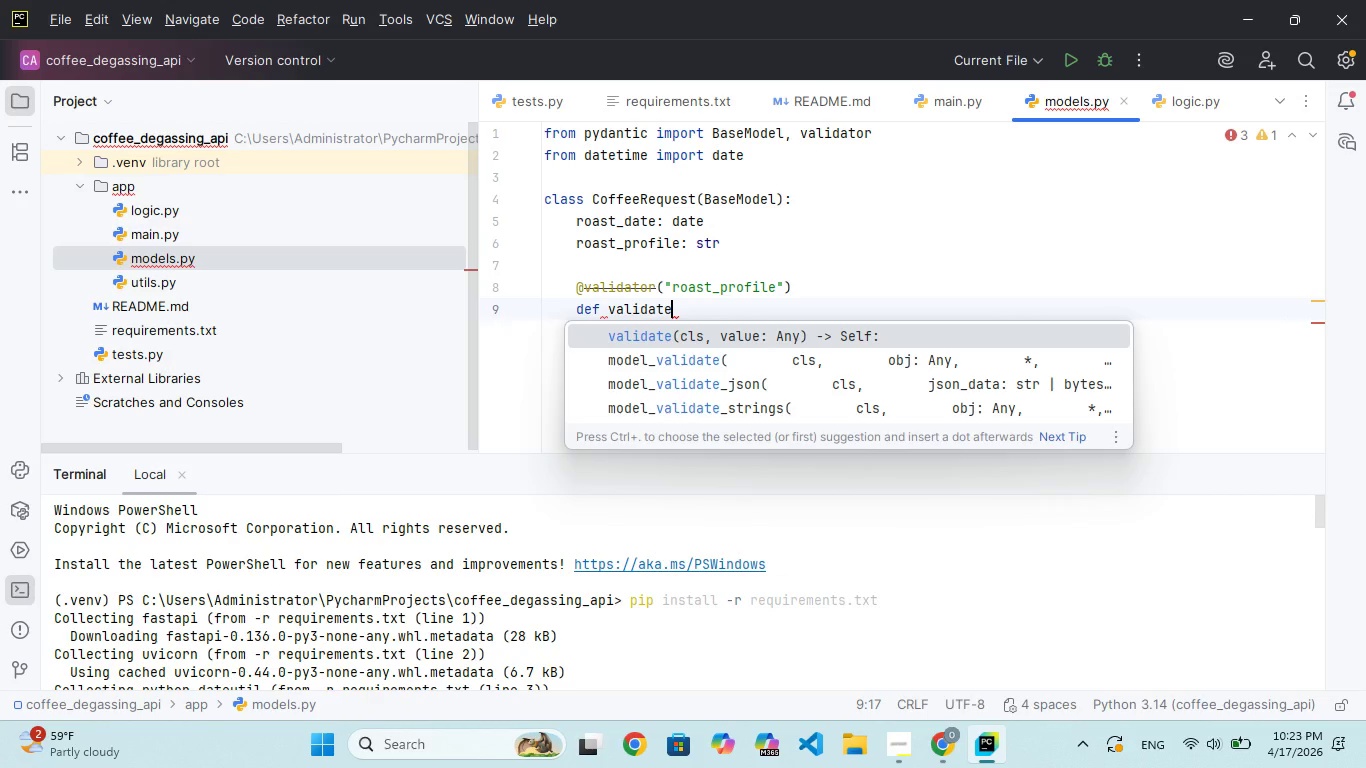 
type(_profile)
 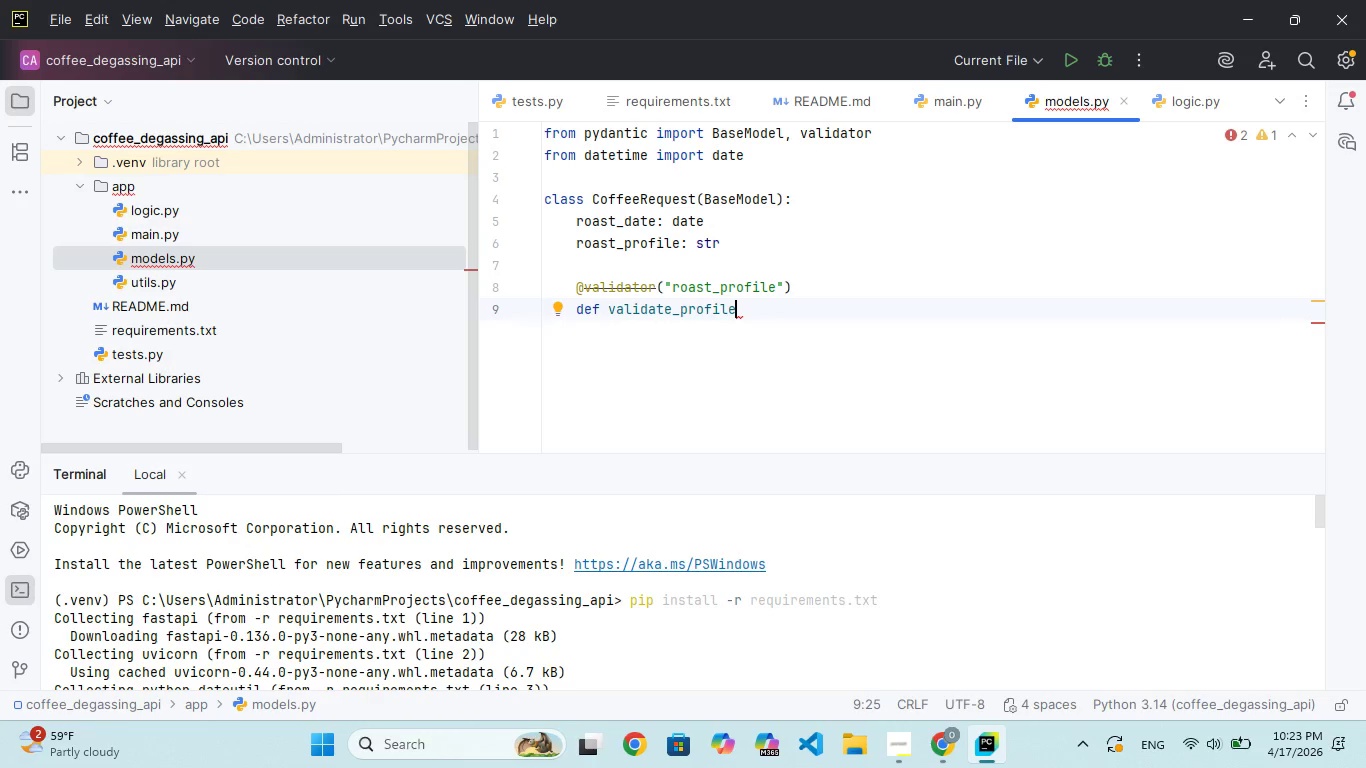 
type((cls)
 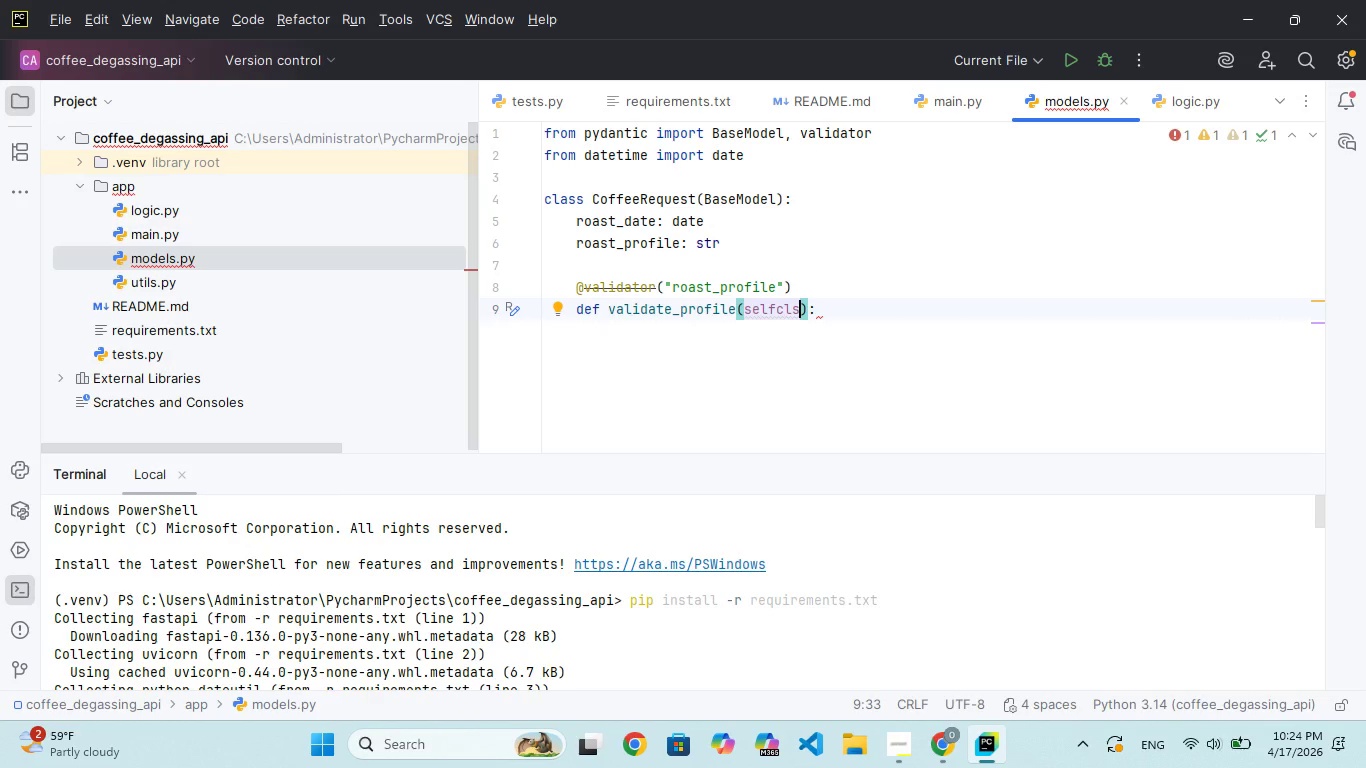 
key(Comma)
 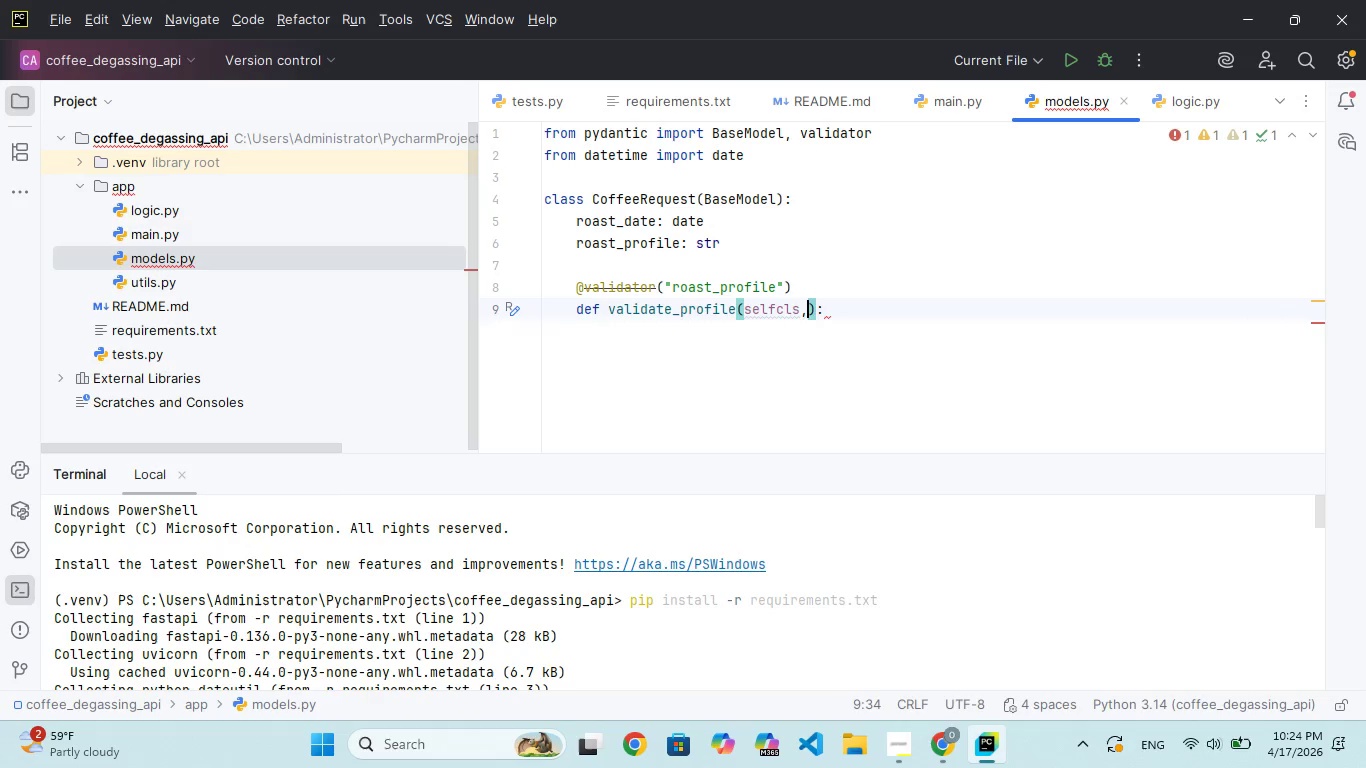 
key(Space)
 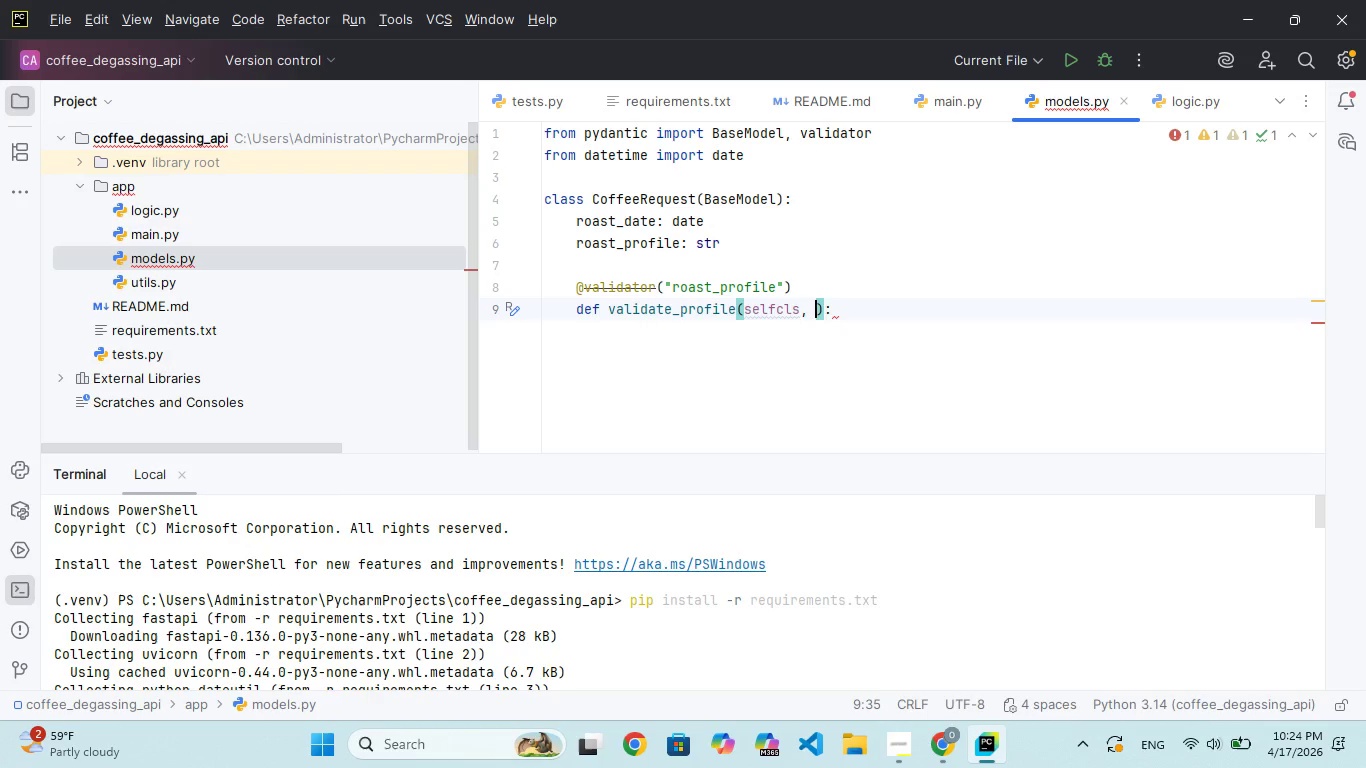 
key(V)
 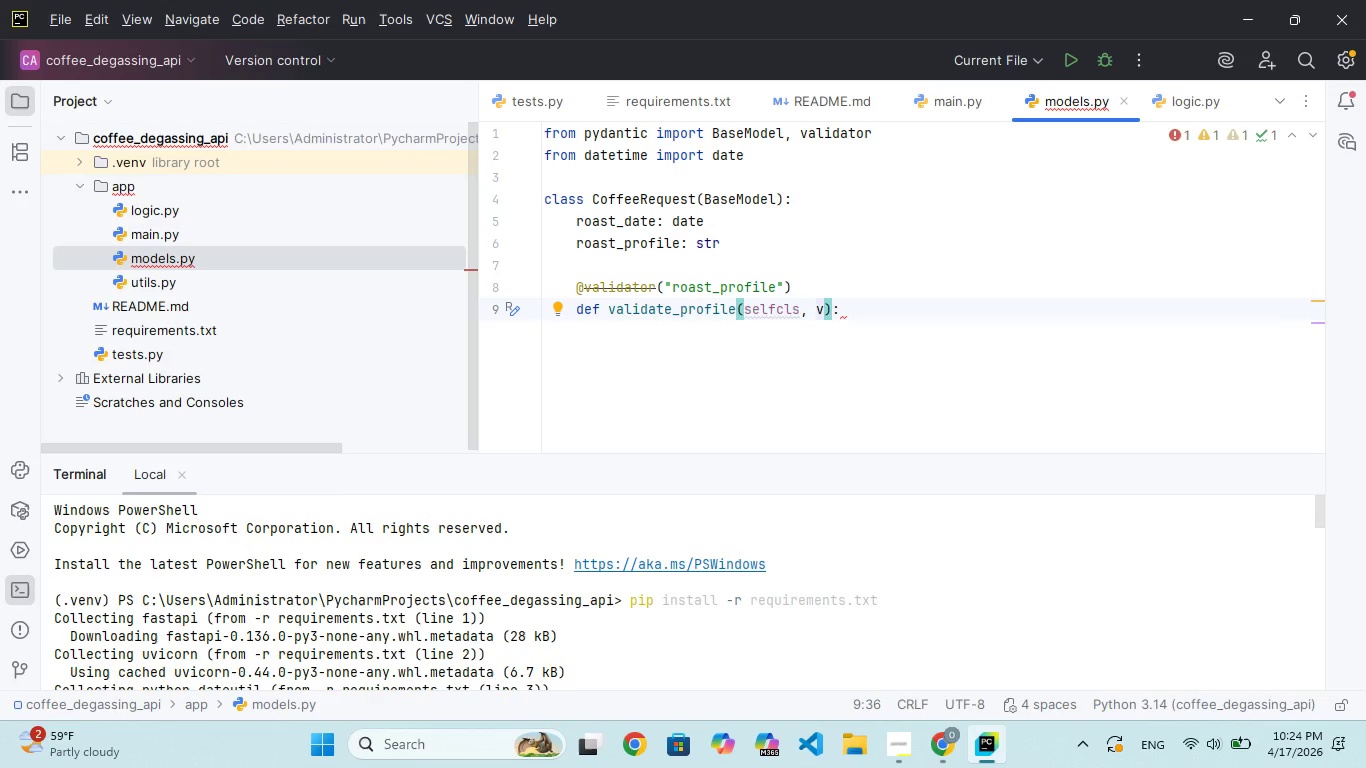 
key(ArrowRight)
 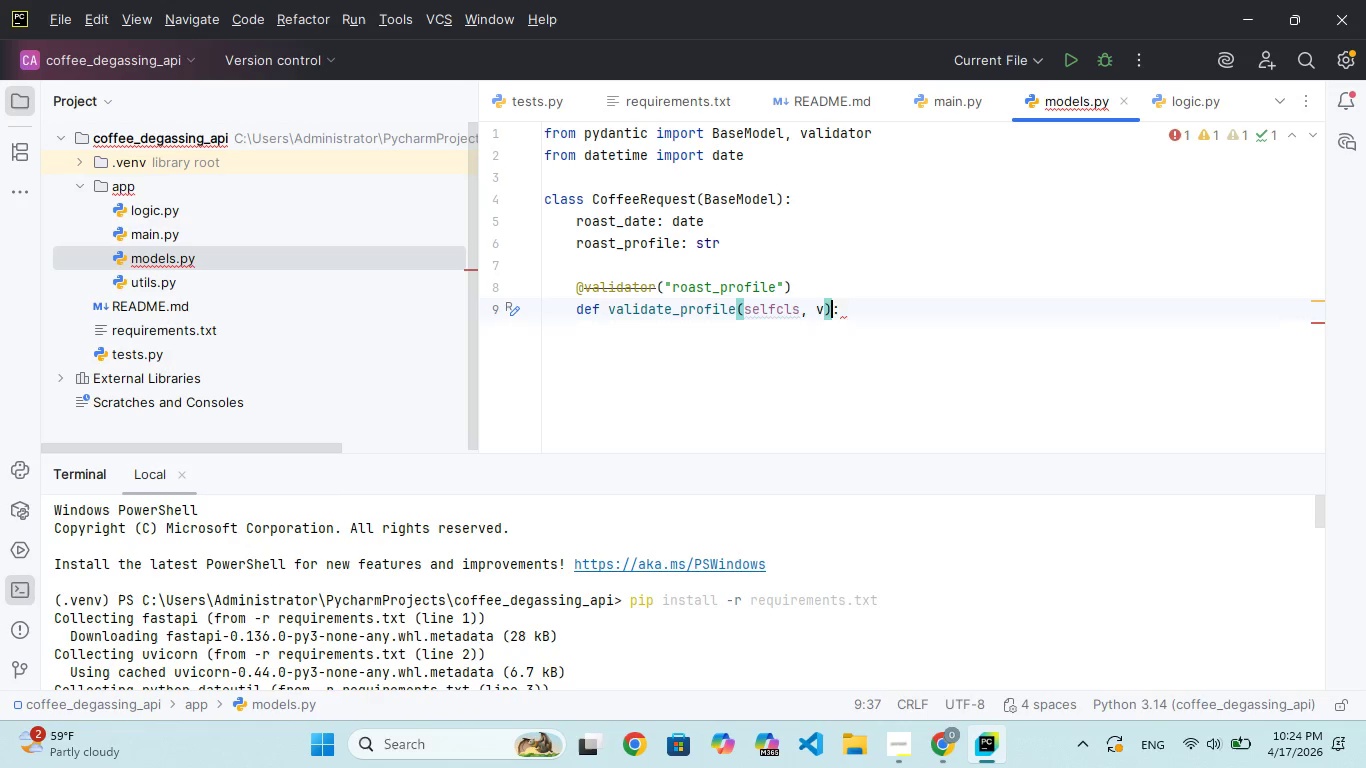 
key(ArrowRight)
 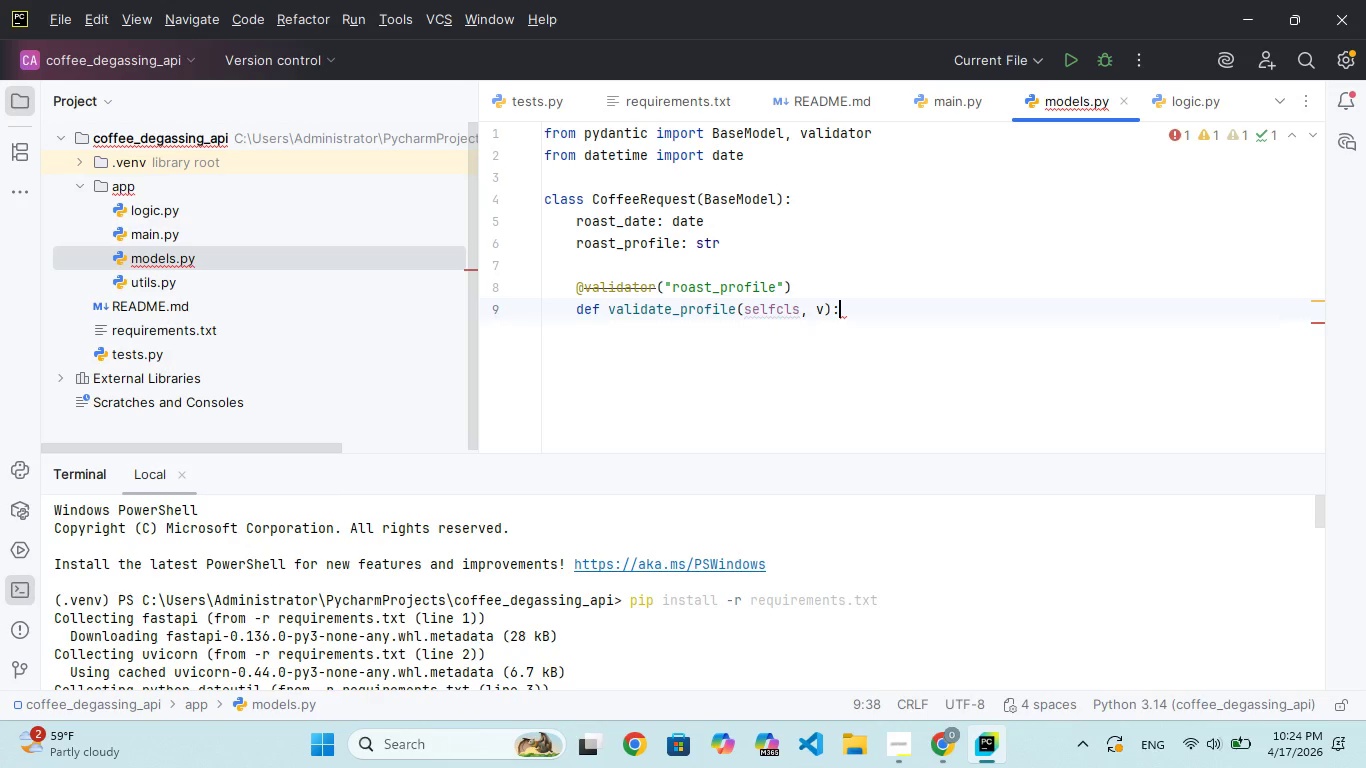 
key(Enter)
 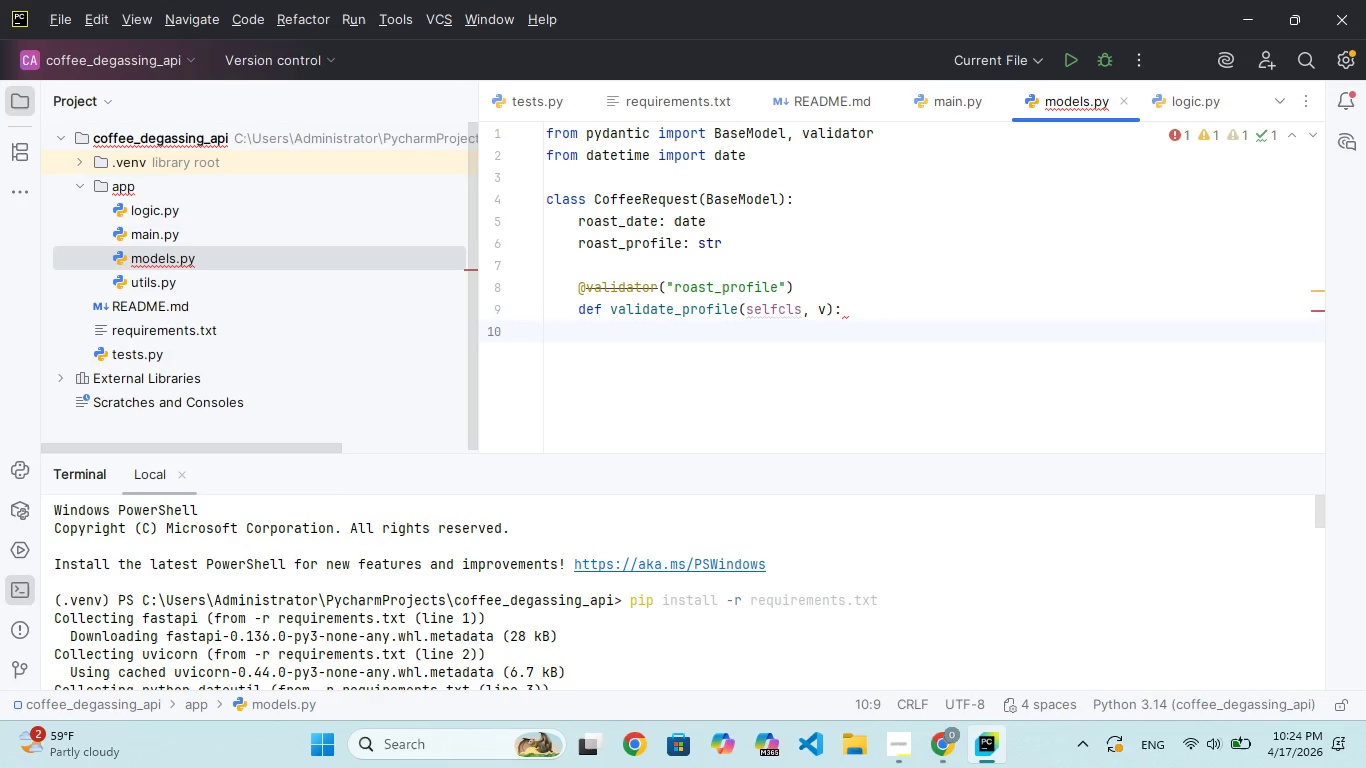 
key(ArrowUp)
 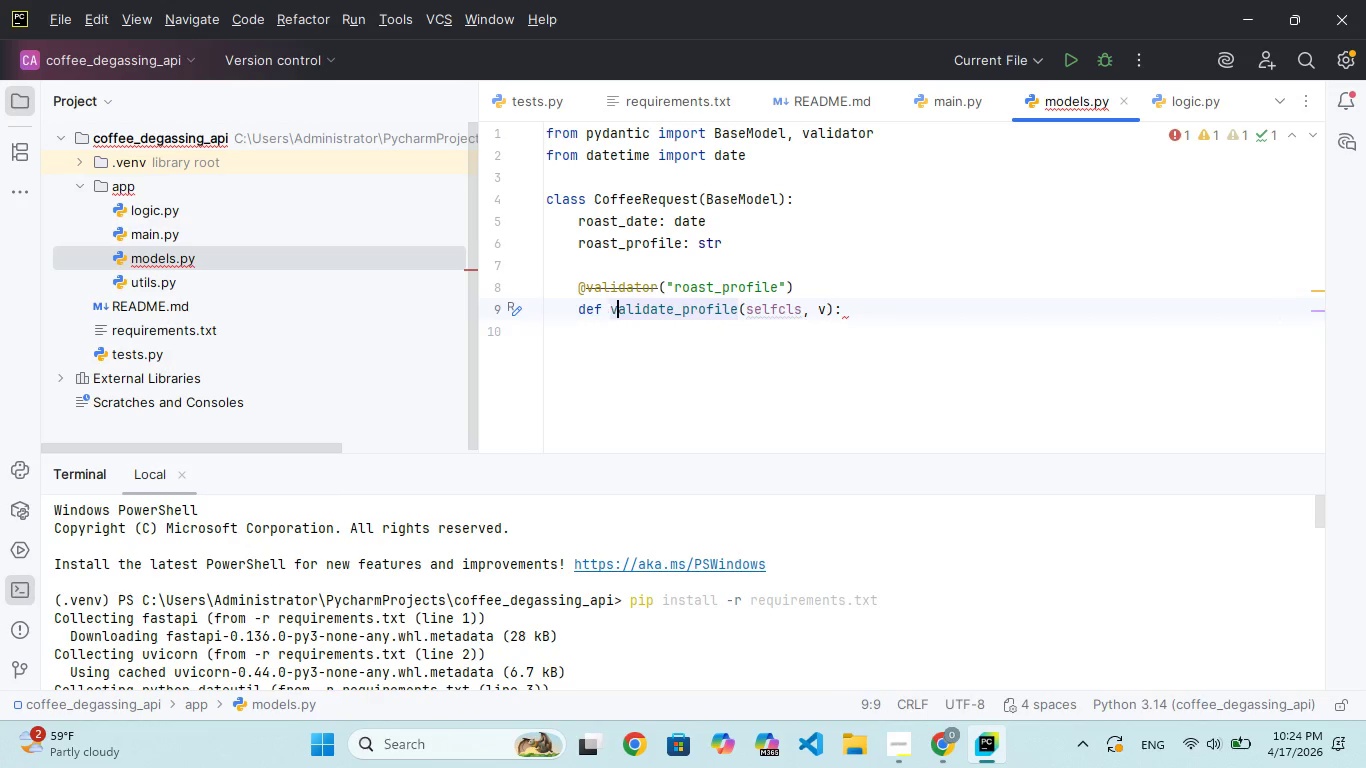 
hold_key(key=ArrowRight, duration=1.22)
 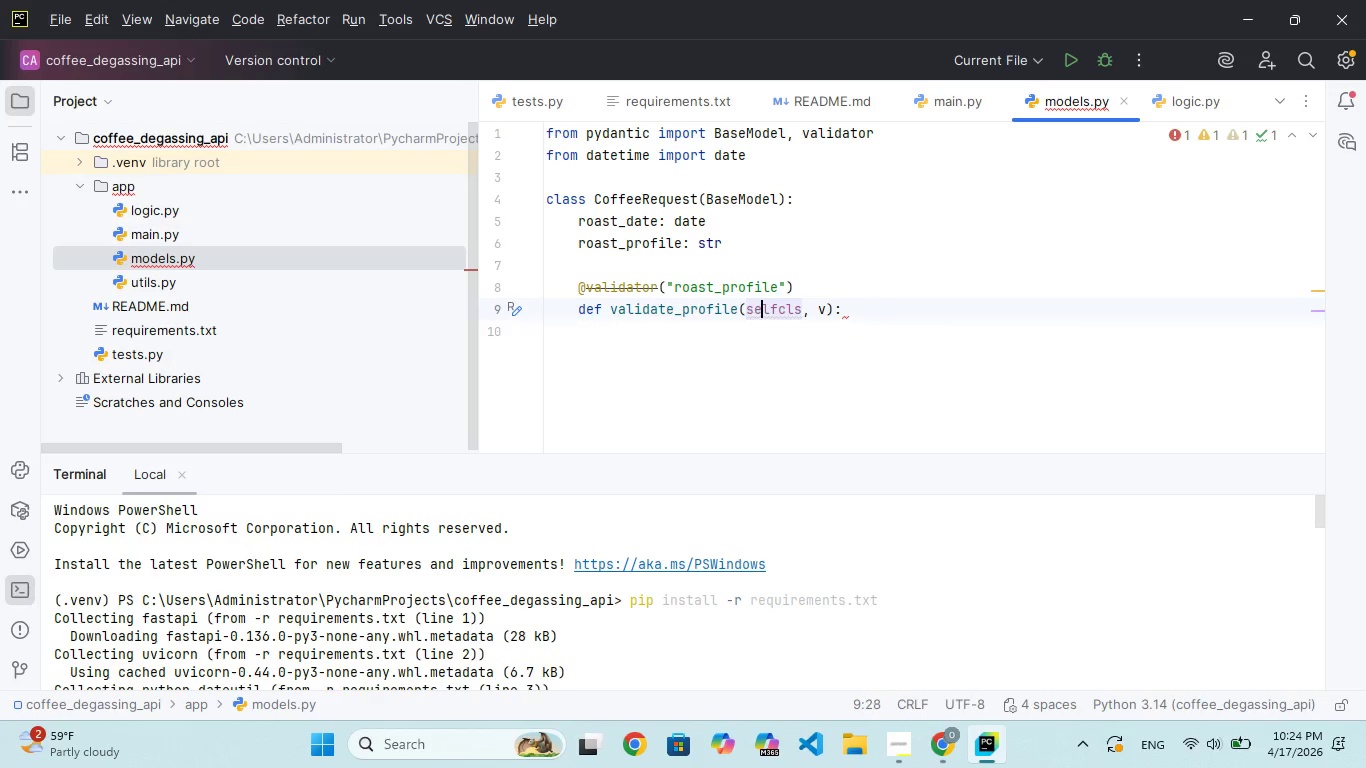 
key(ArrowRight)
 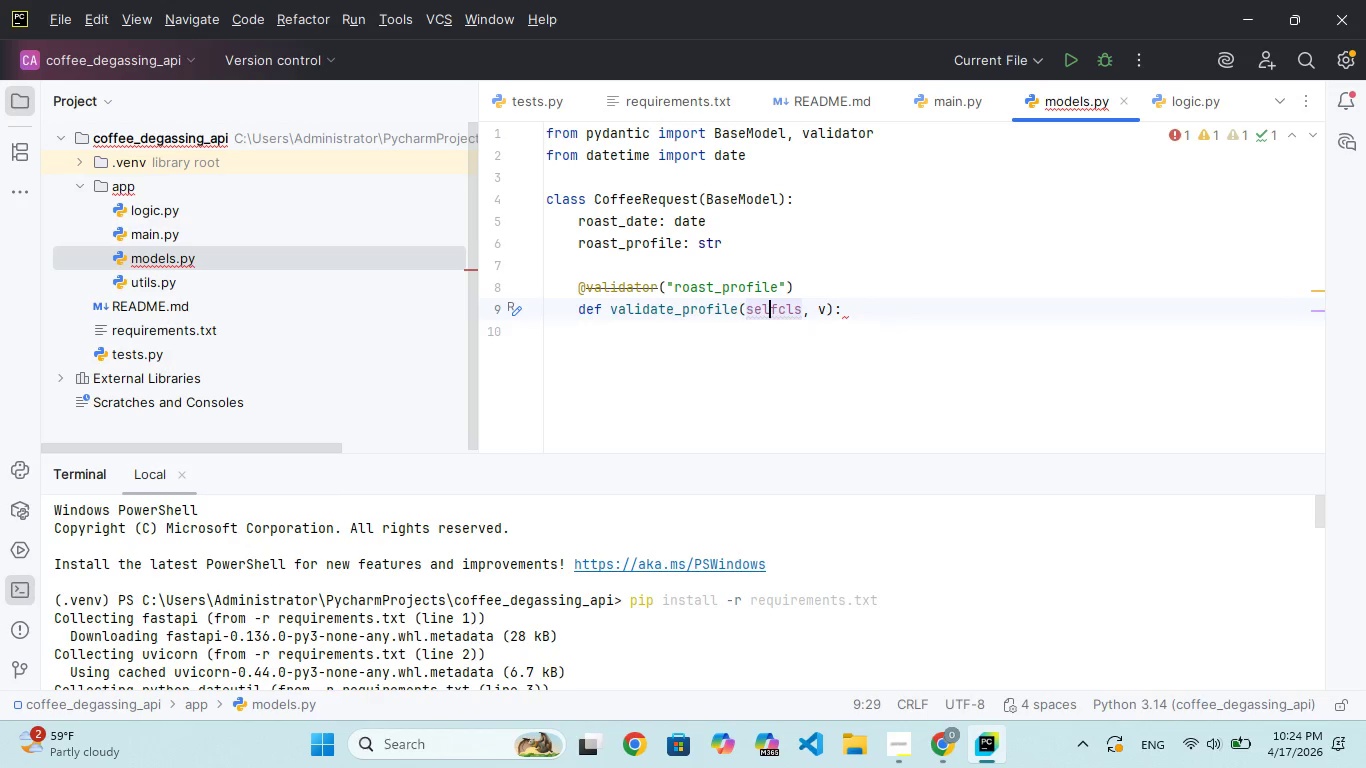 
key(ArrowRight)
 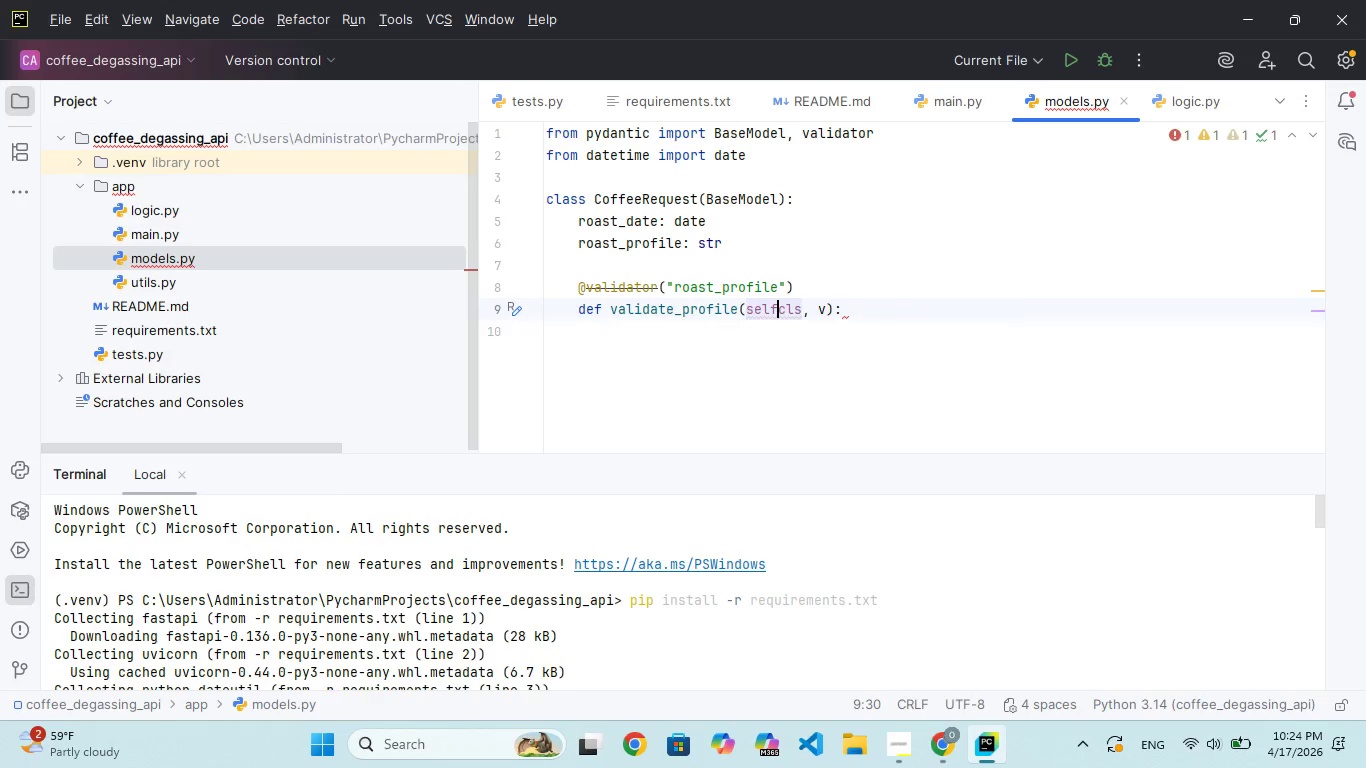 
key(Backspace)
 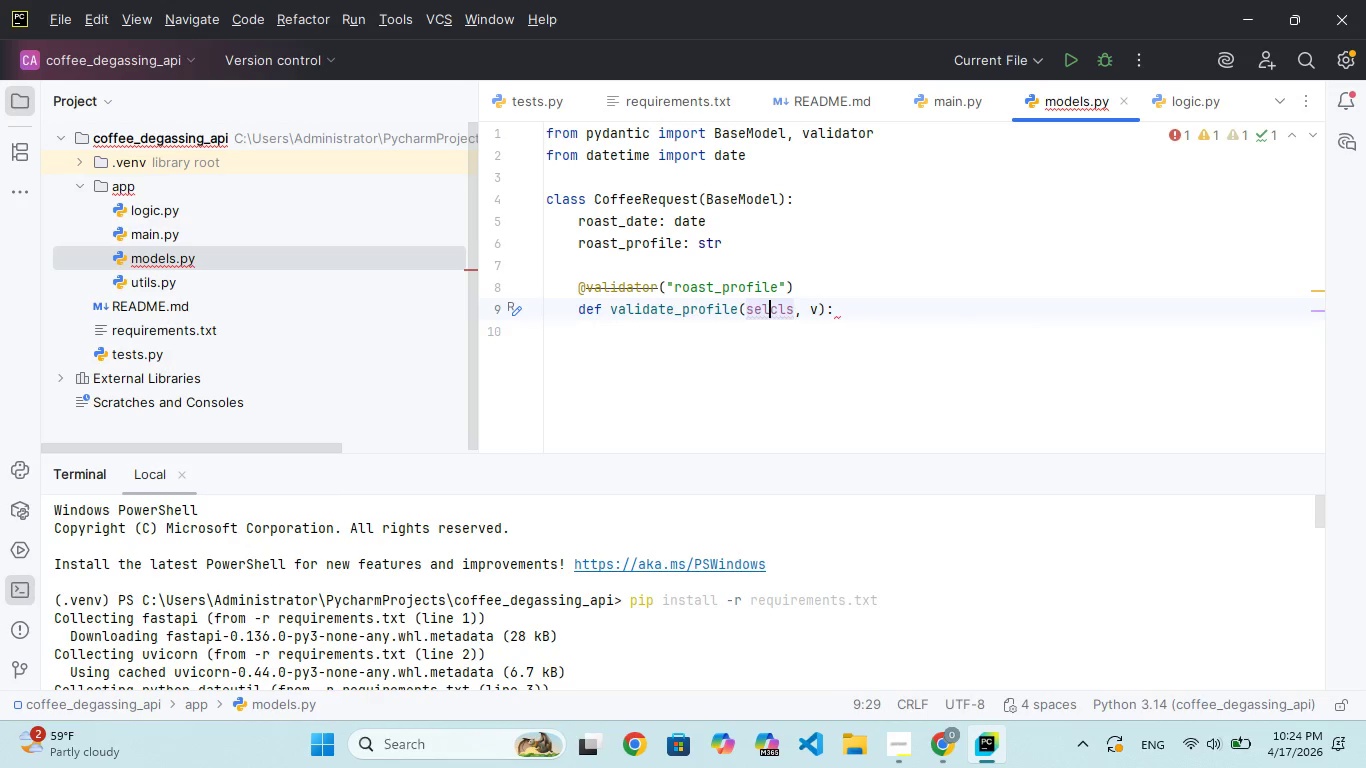 
key(Backspace)
 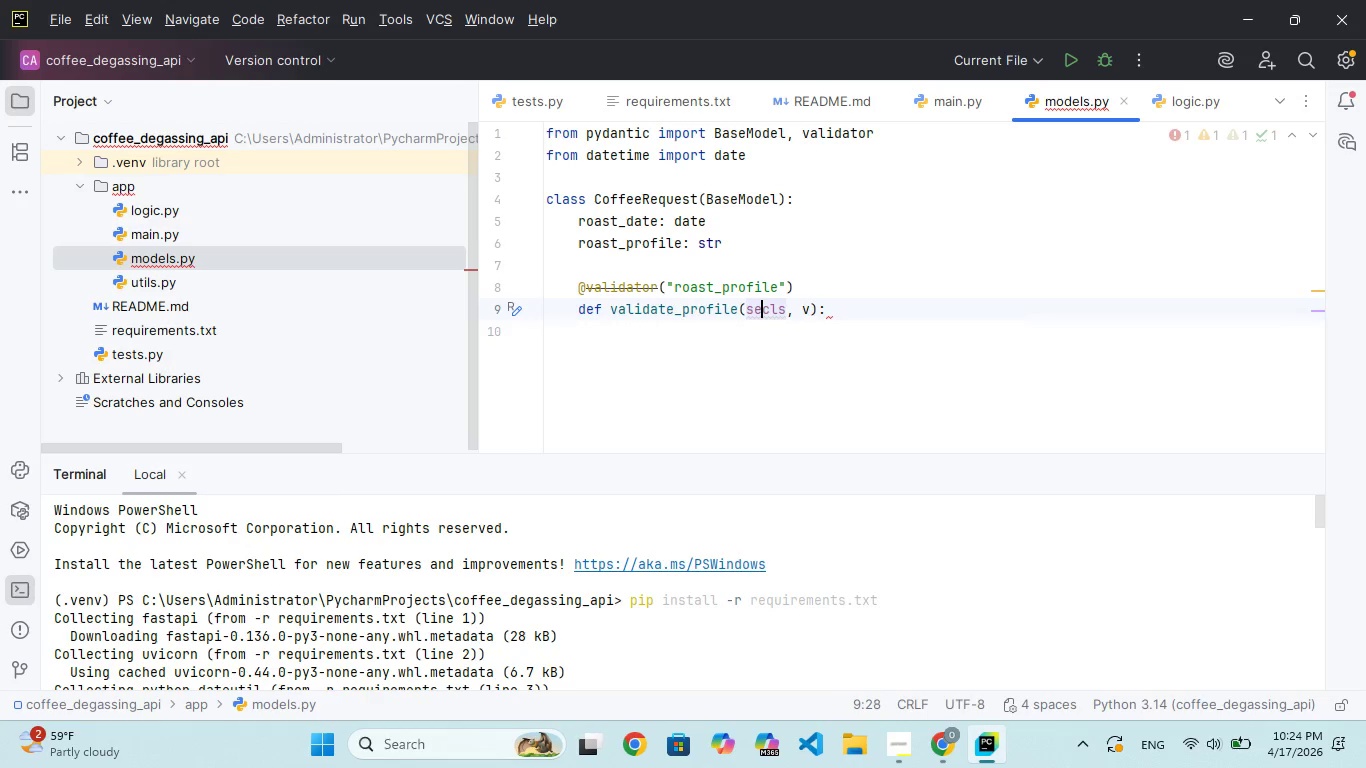 
key(Backspace)
 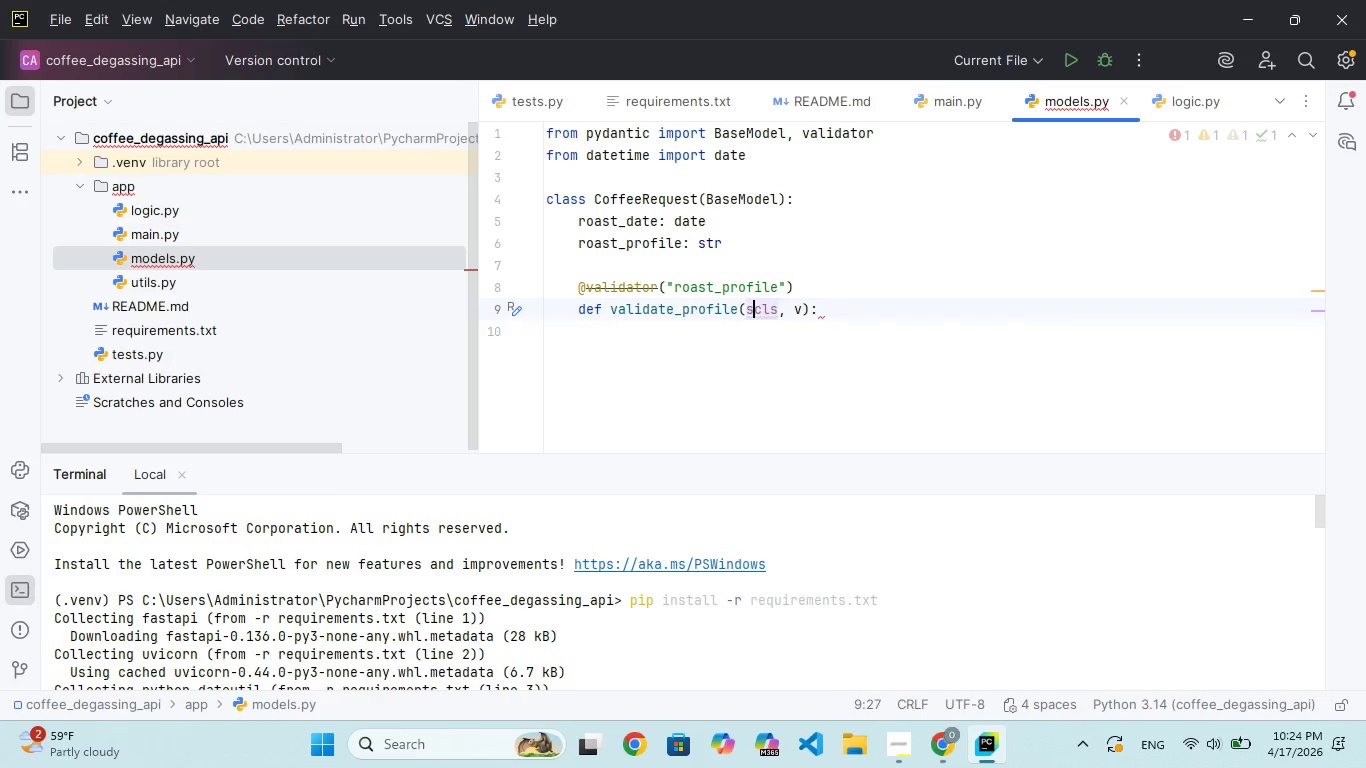 
key(Backspace)
 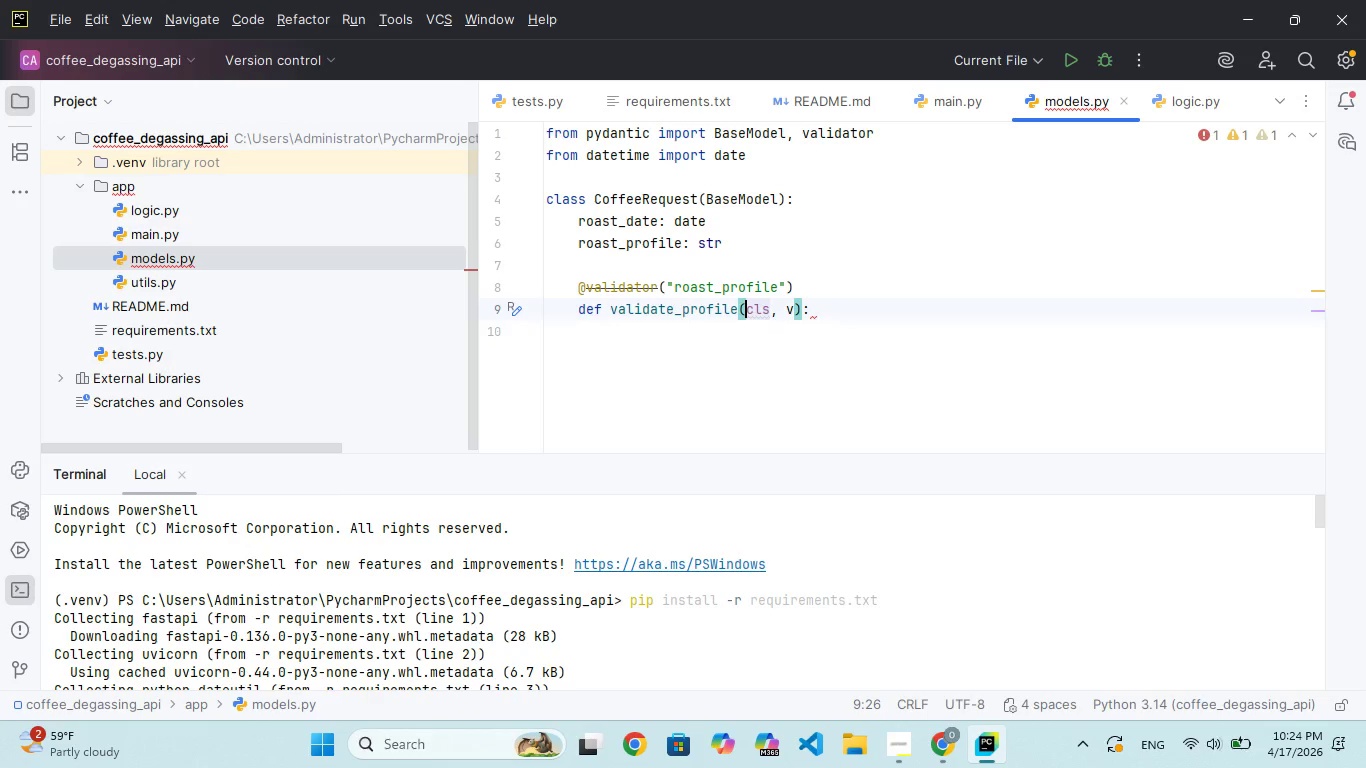 
hold_key(key=ArrowRight, duration=0.81)
 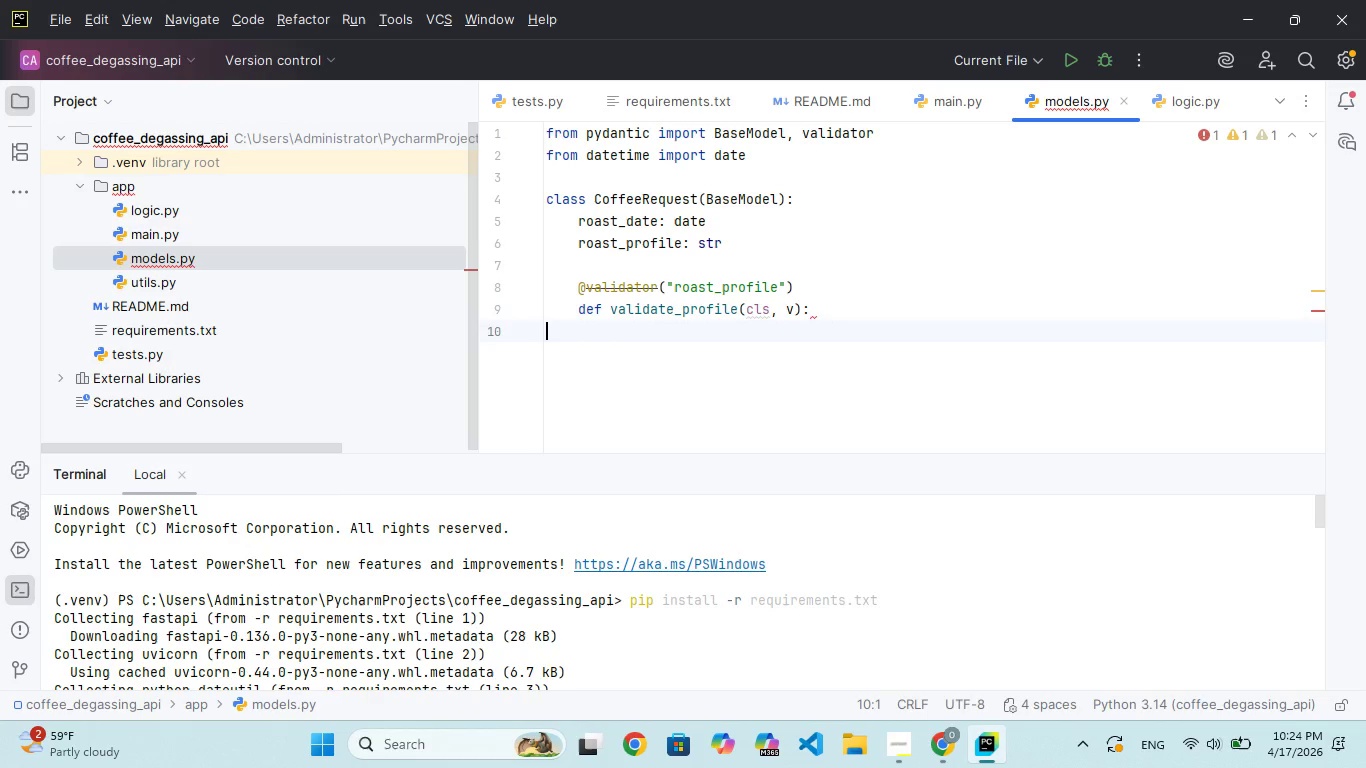 
hold_key(key=ArrowRight, duration=27.59)
 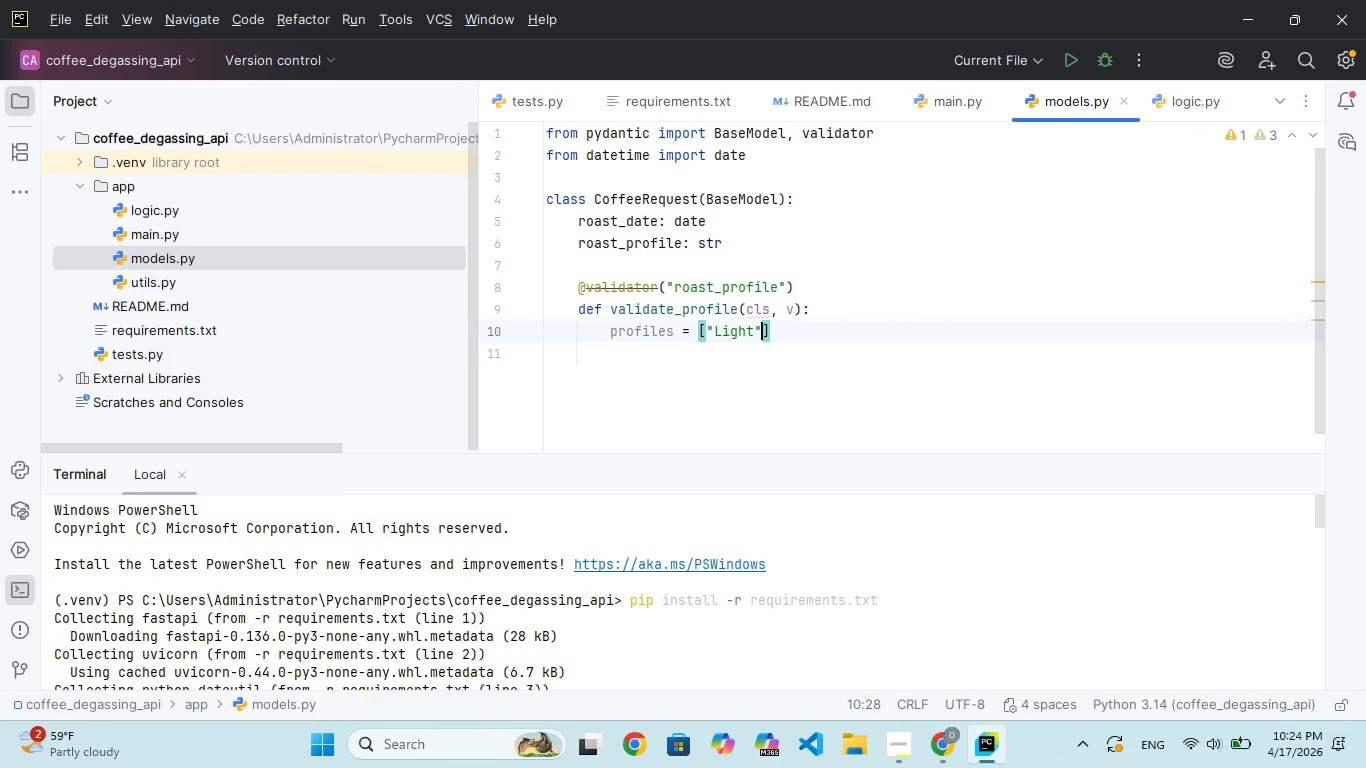 
key(ArrowLeft)
 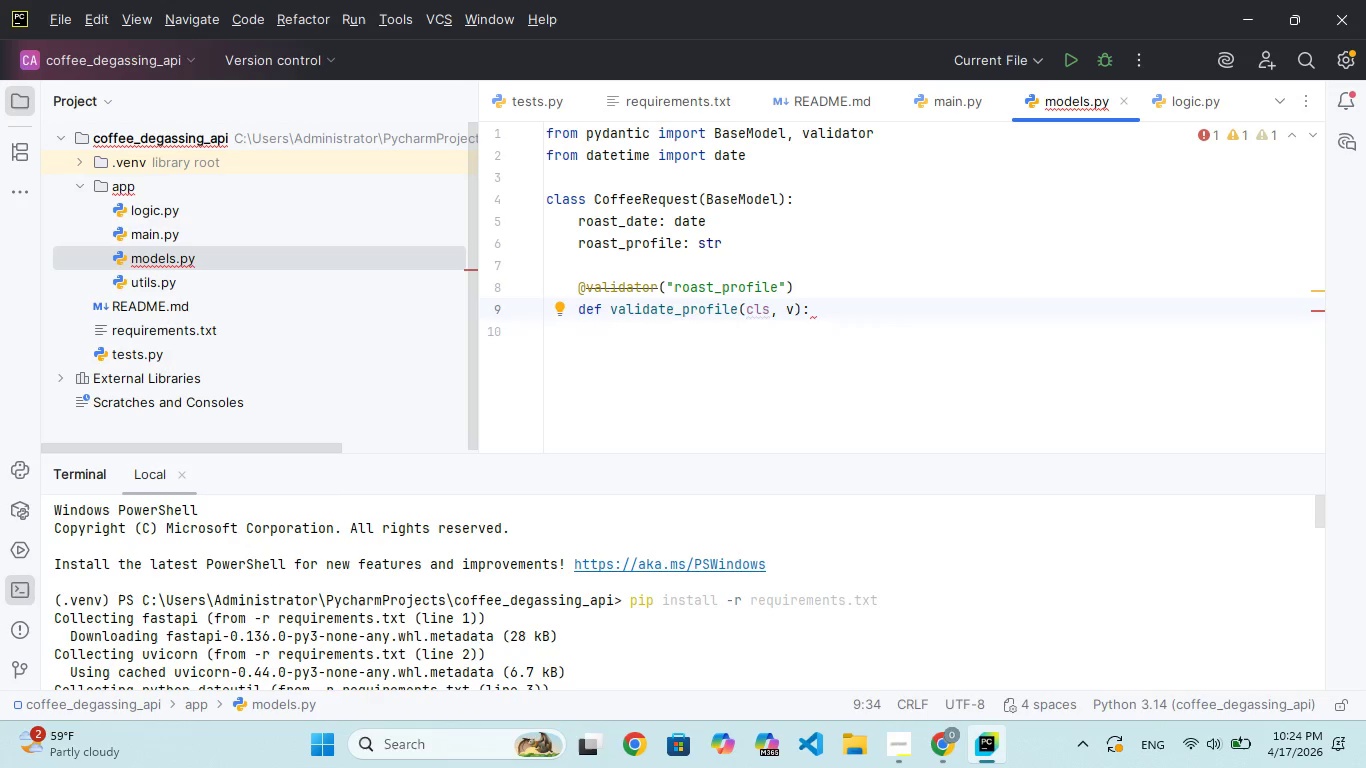 
key(Enter)
 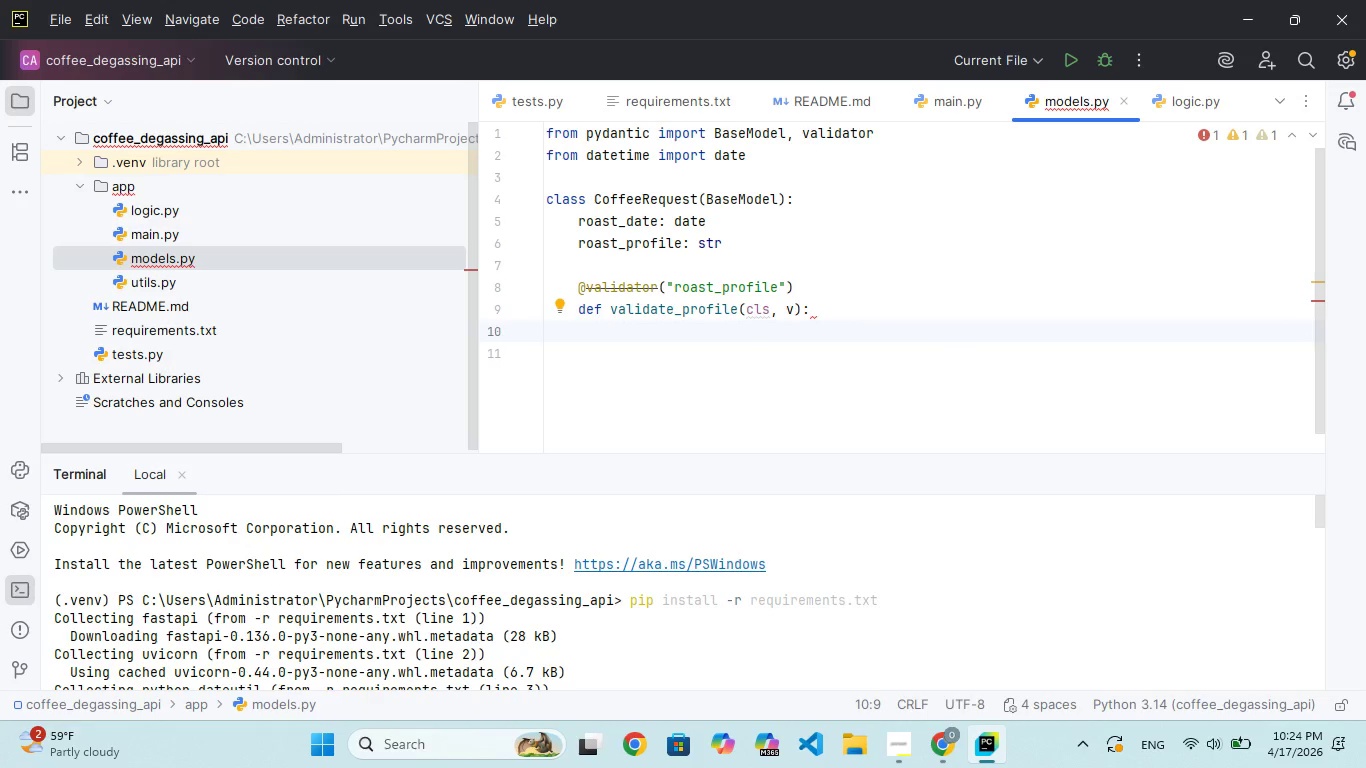 
type(pr)
 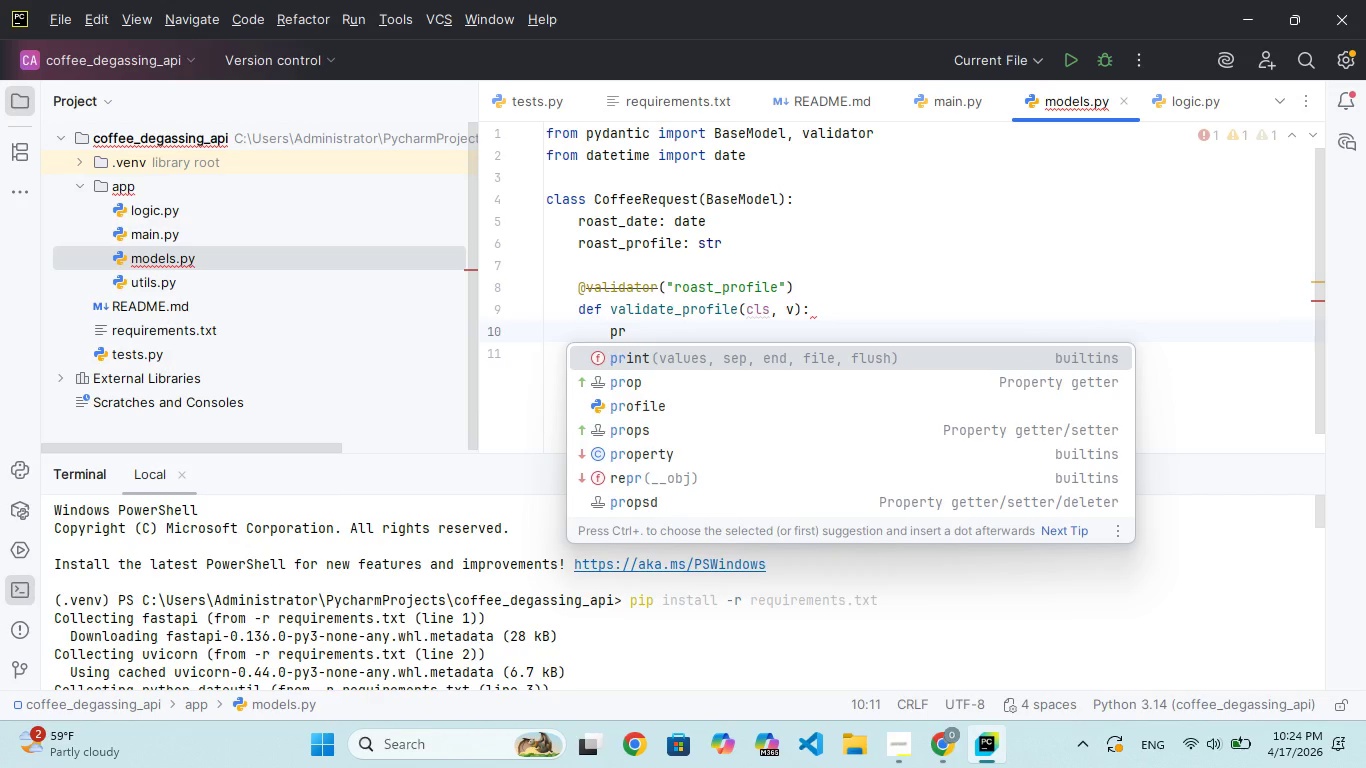 
type(ofile)
 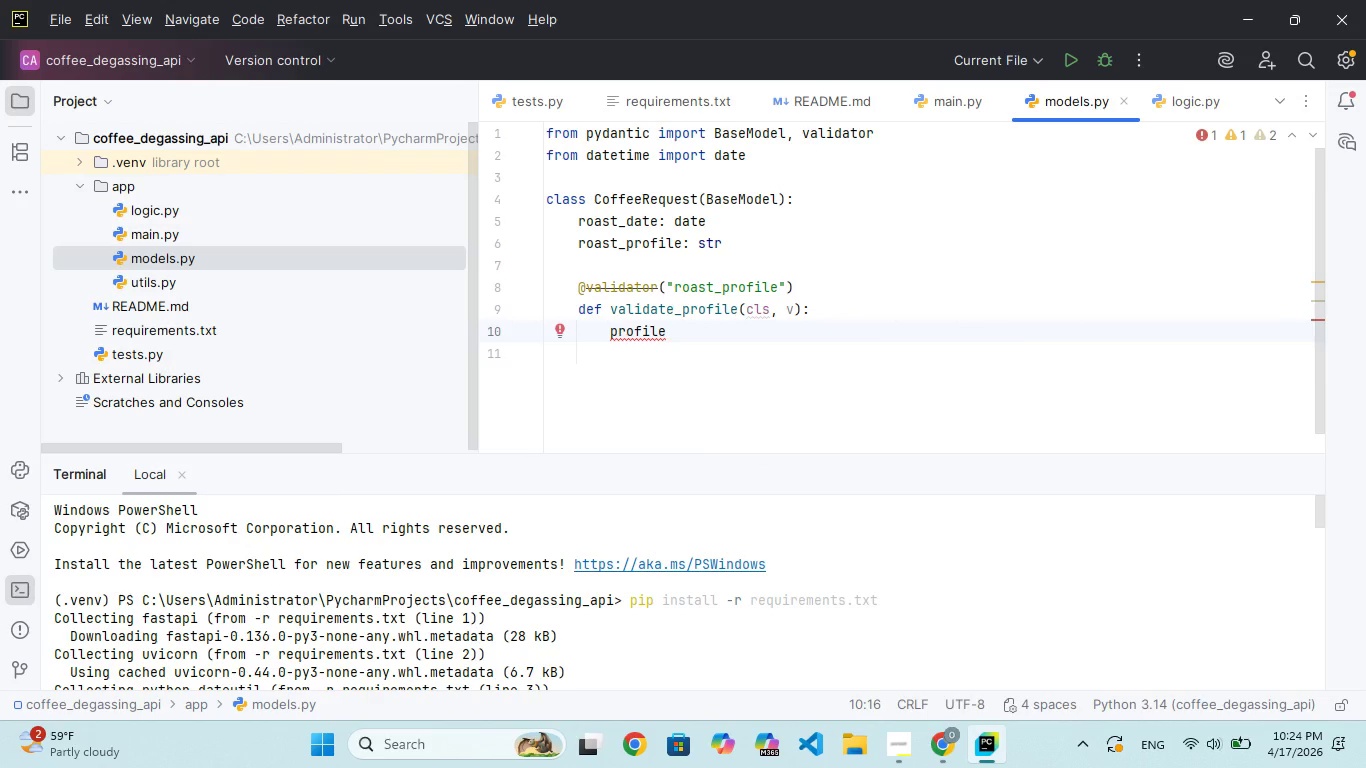 
type(s = ["Light, "Medium)
 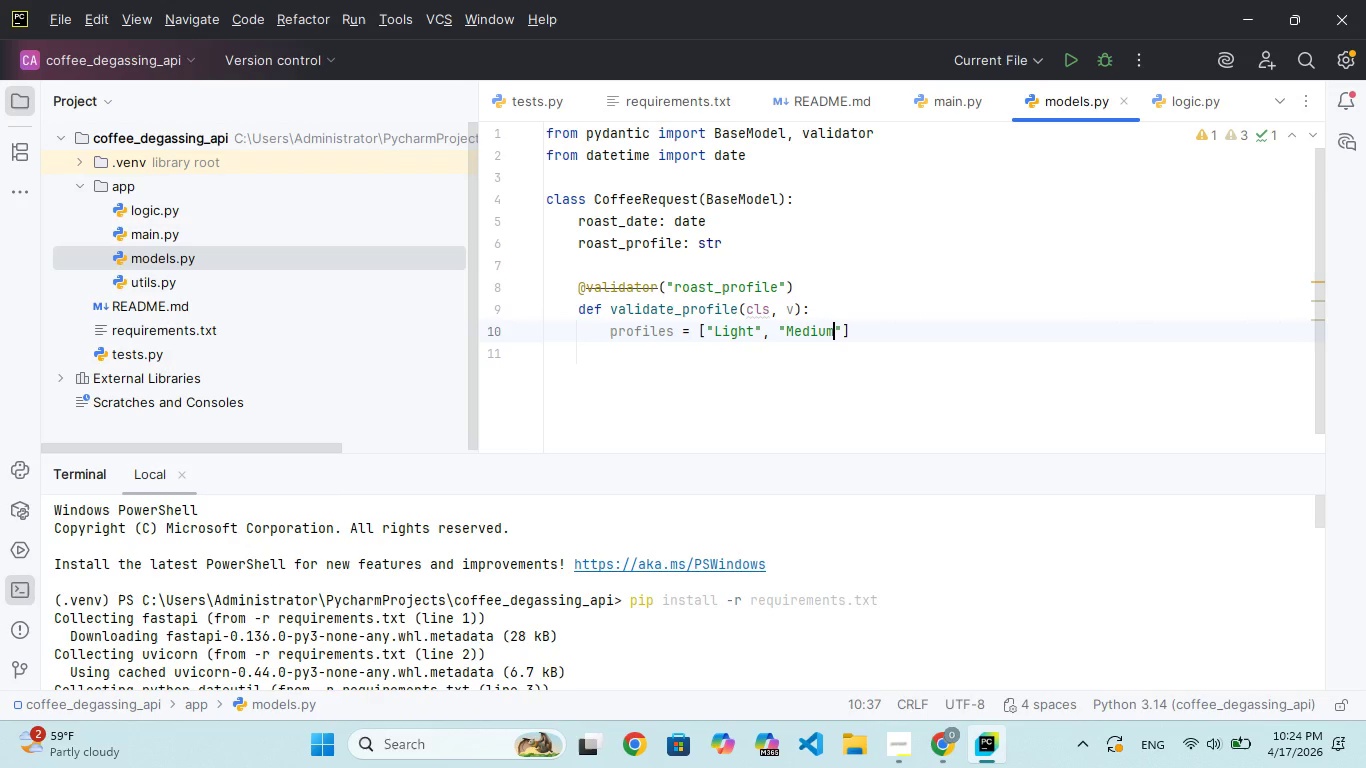 
key(ArrowRight)
 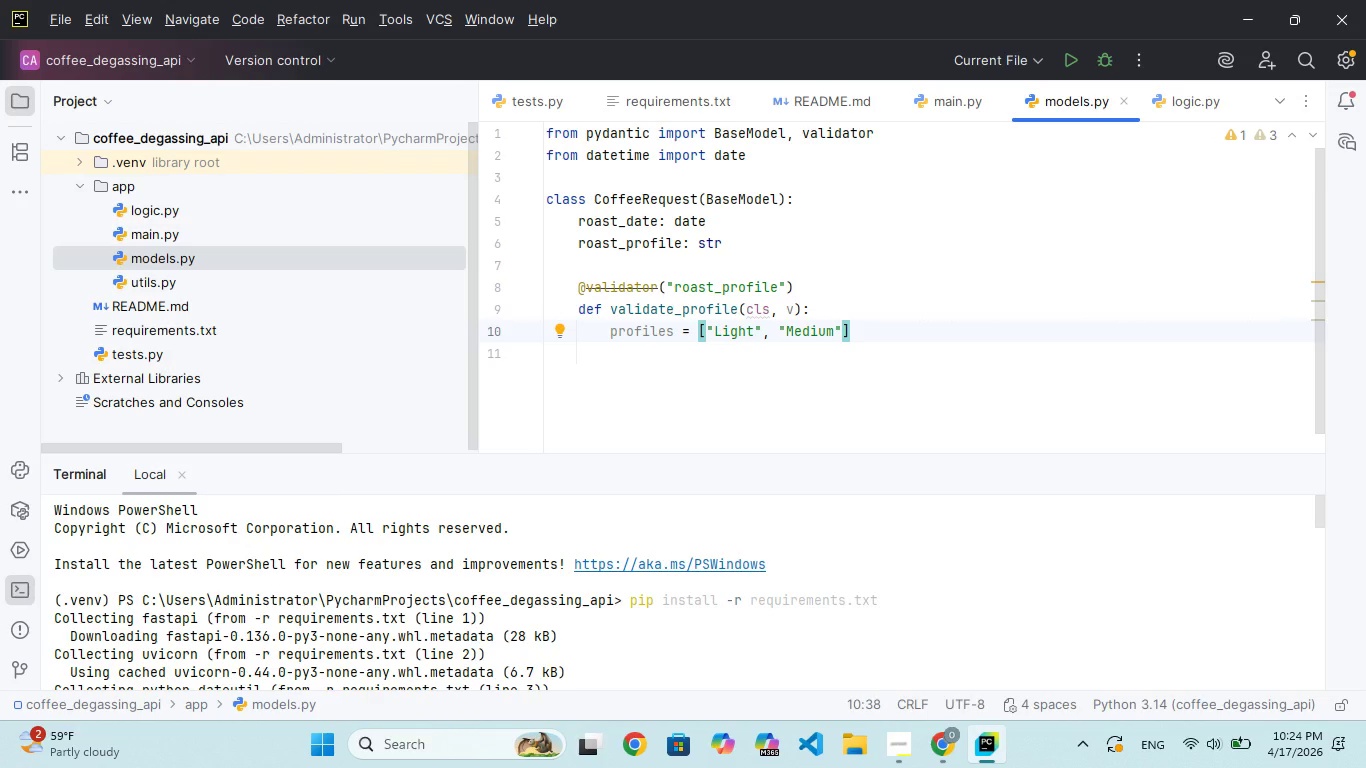 
type(, "Dark)
 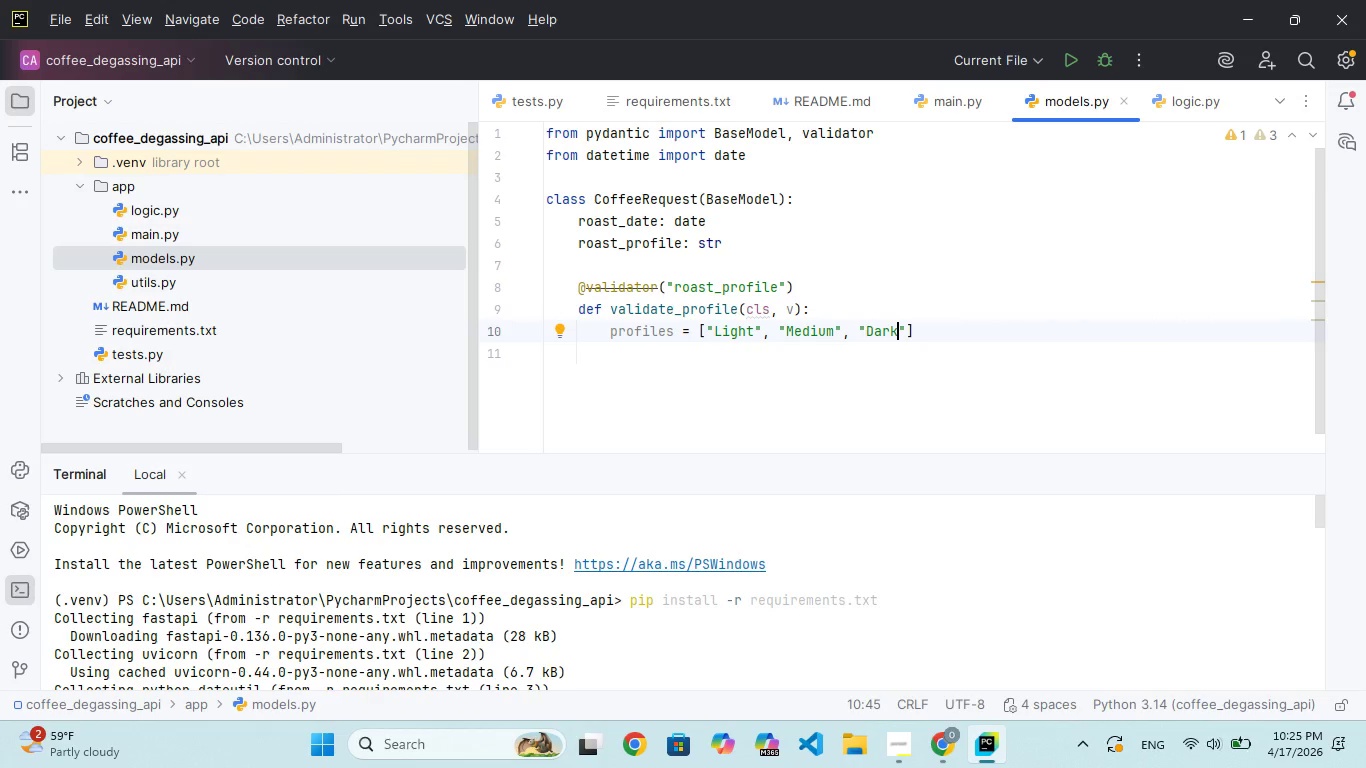 
key(ArrowRight)
 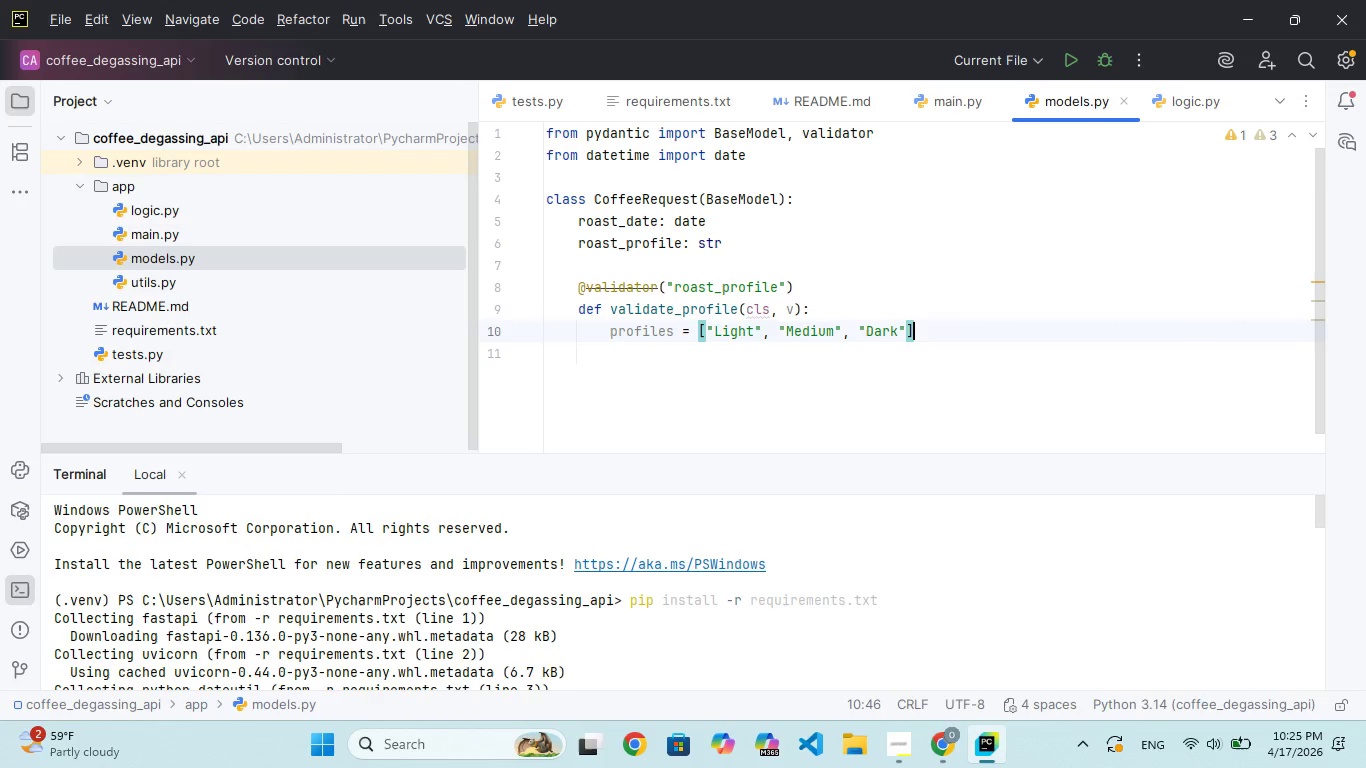 
key(ArrowRight)
 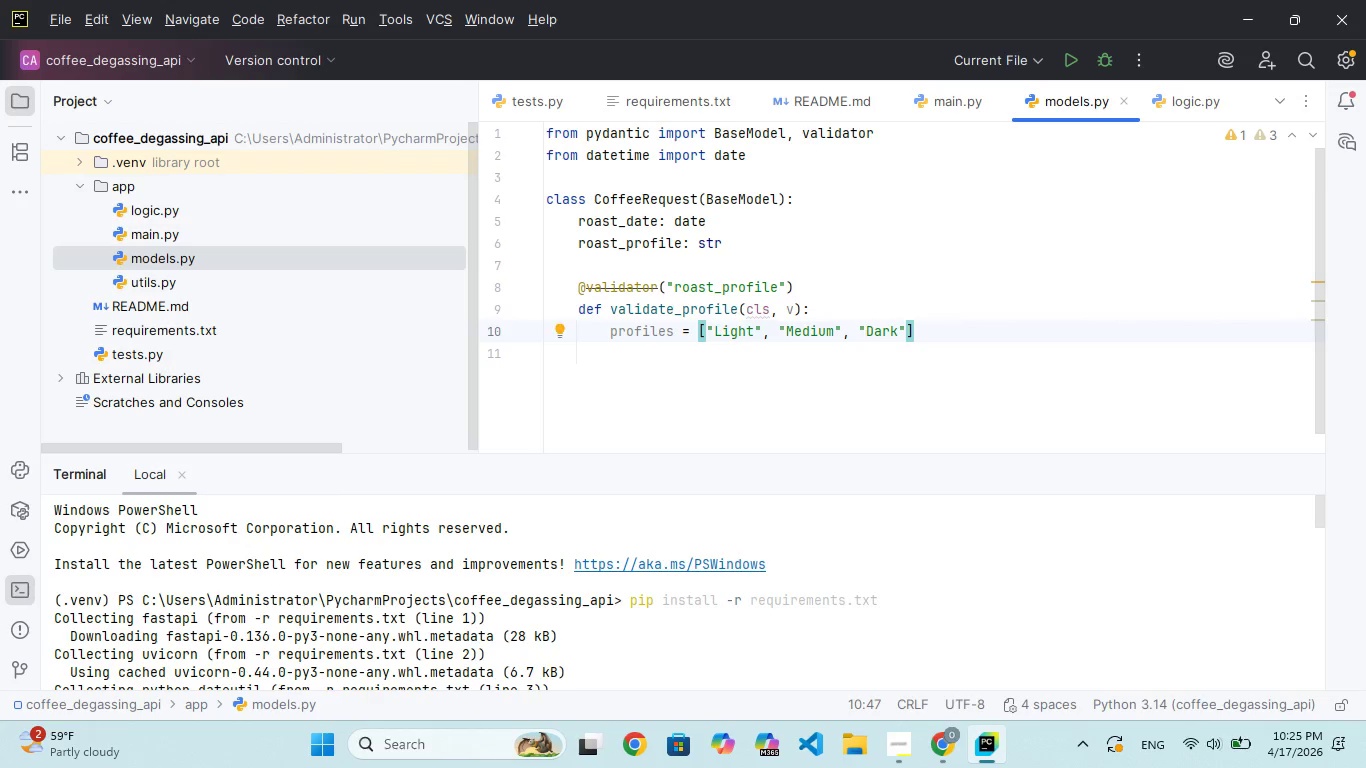 
key(Enter)
 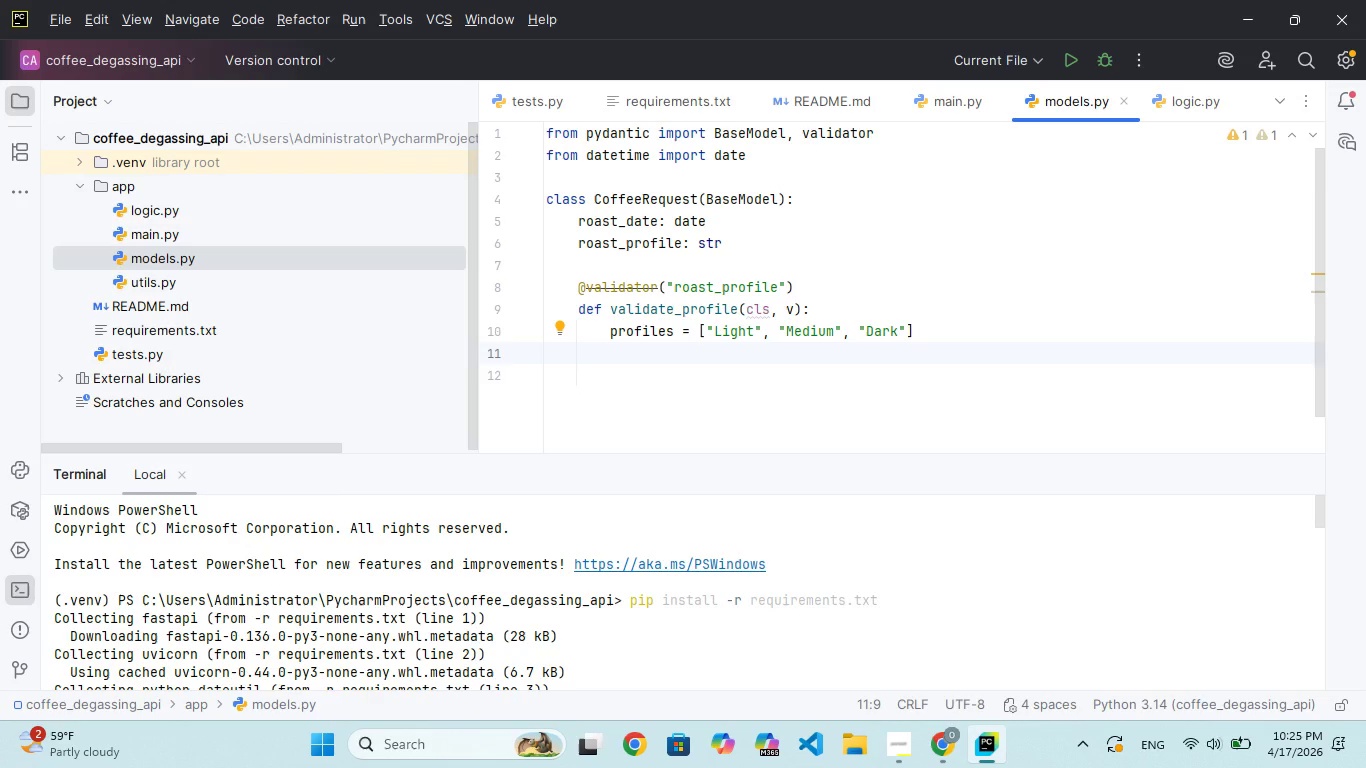 
wait(39.56)
 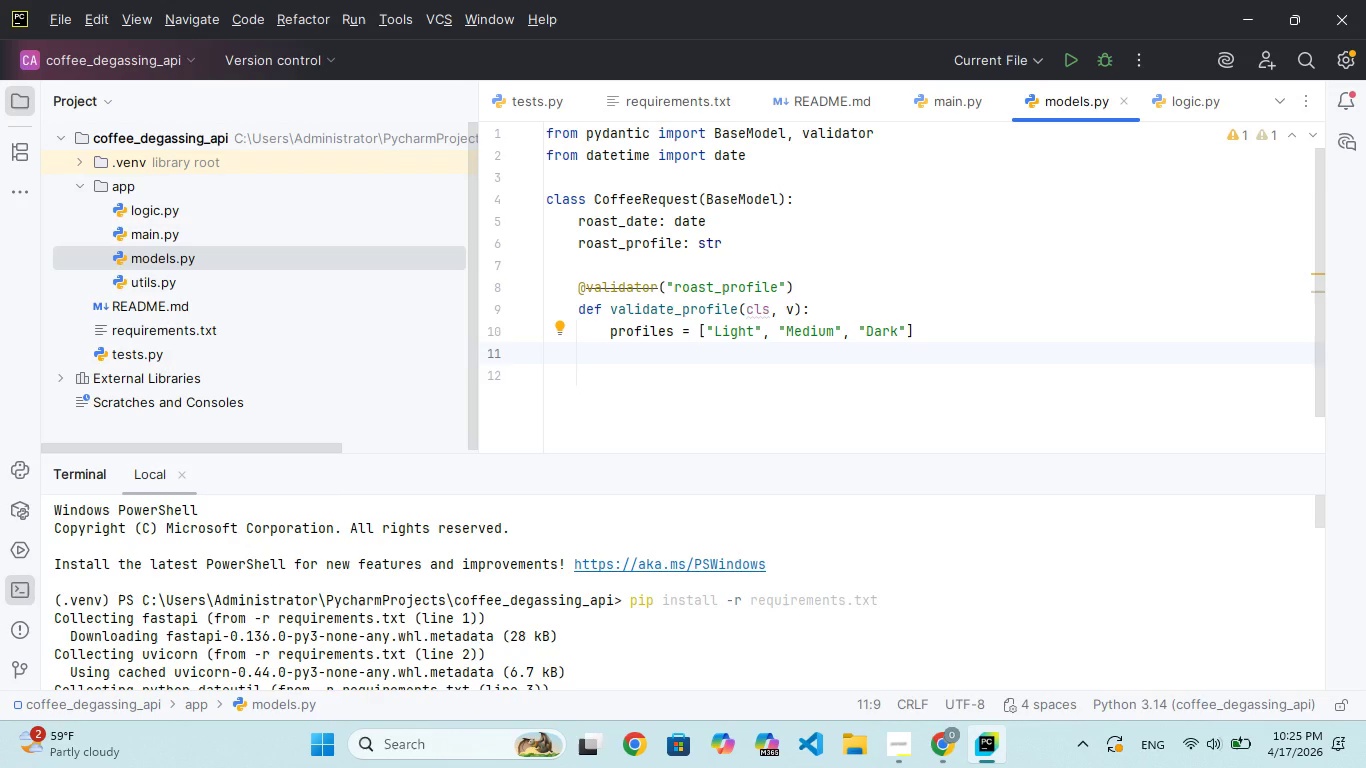 
type(if v.capitalize()
 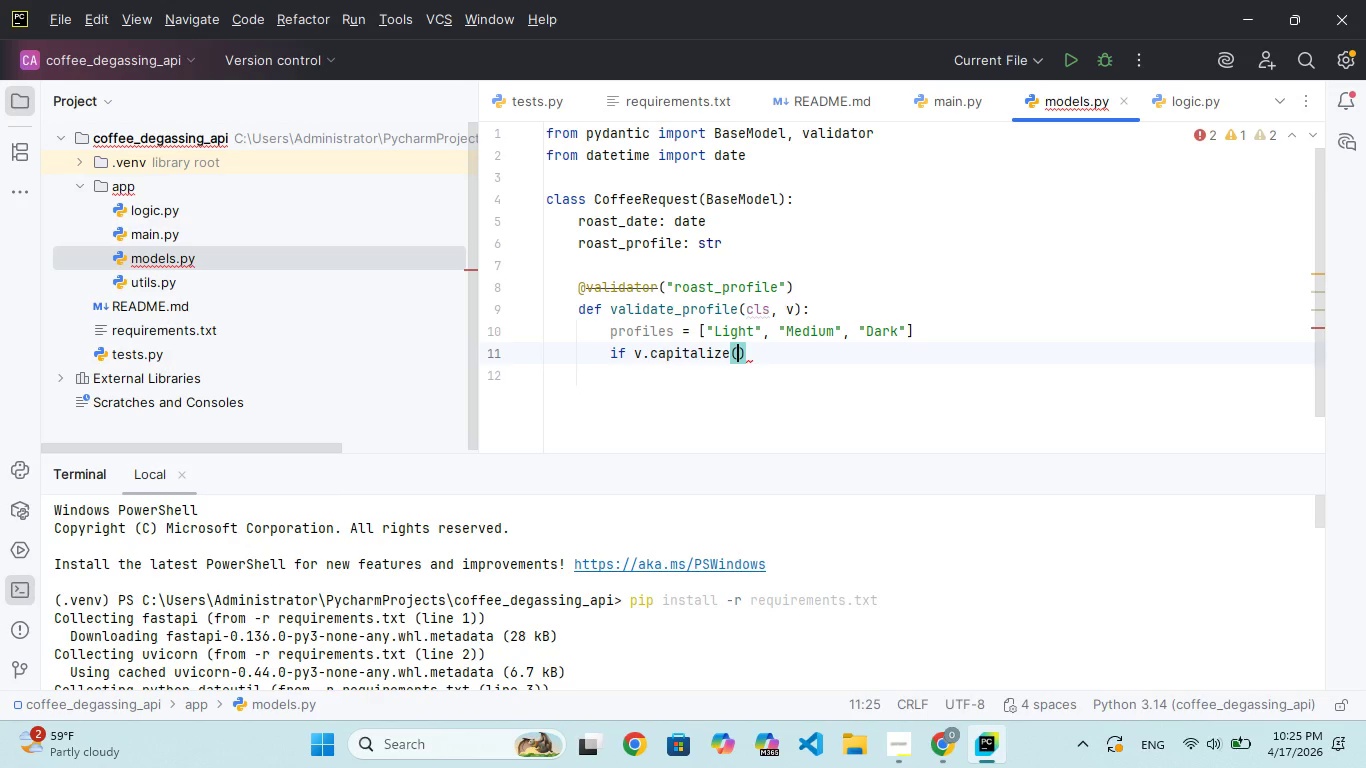 
key(ArrowRight)
 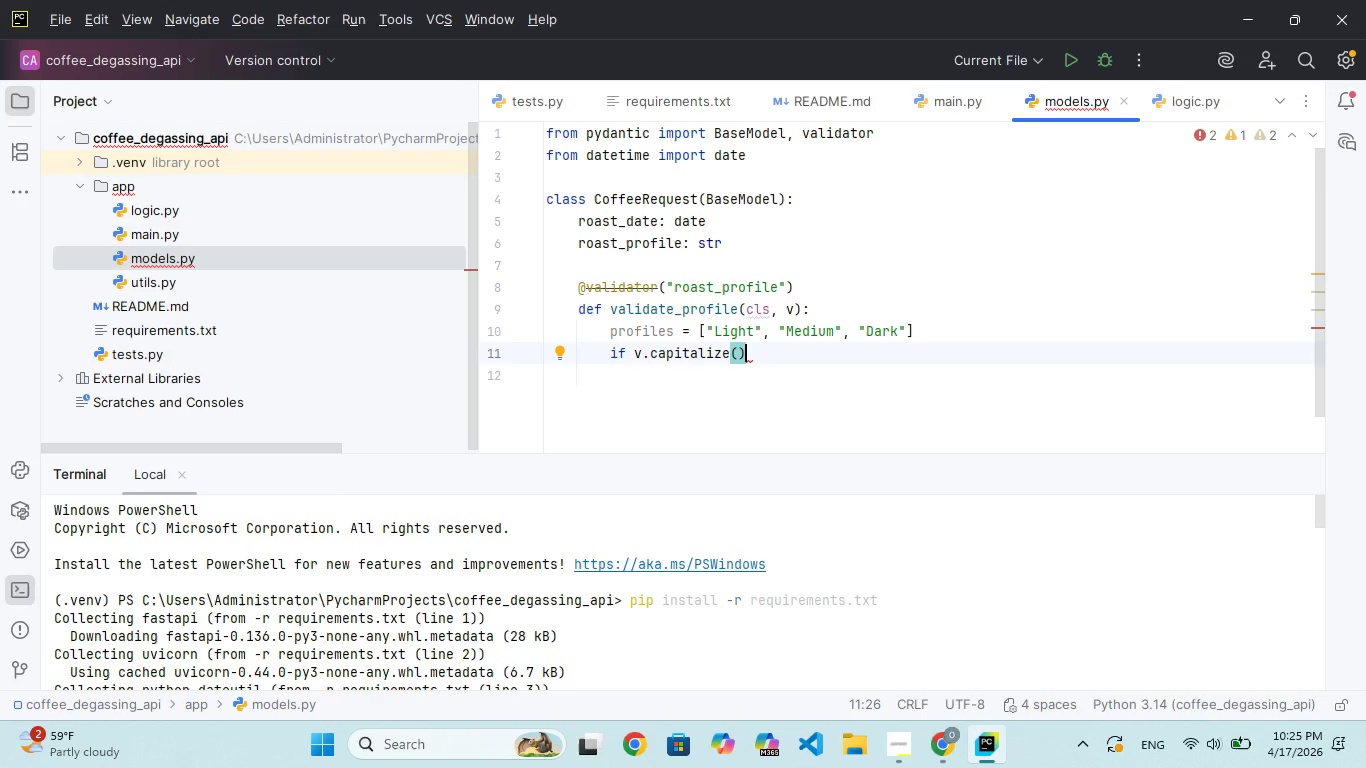 
type( not in )
 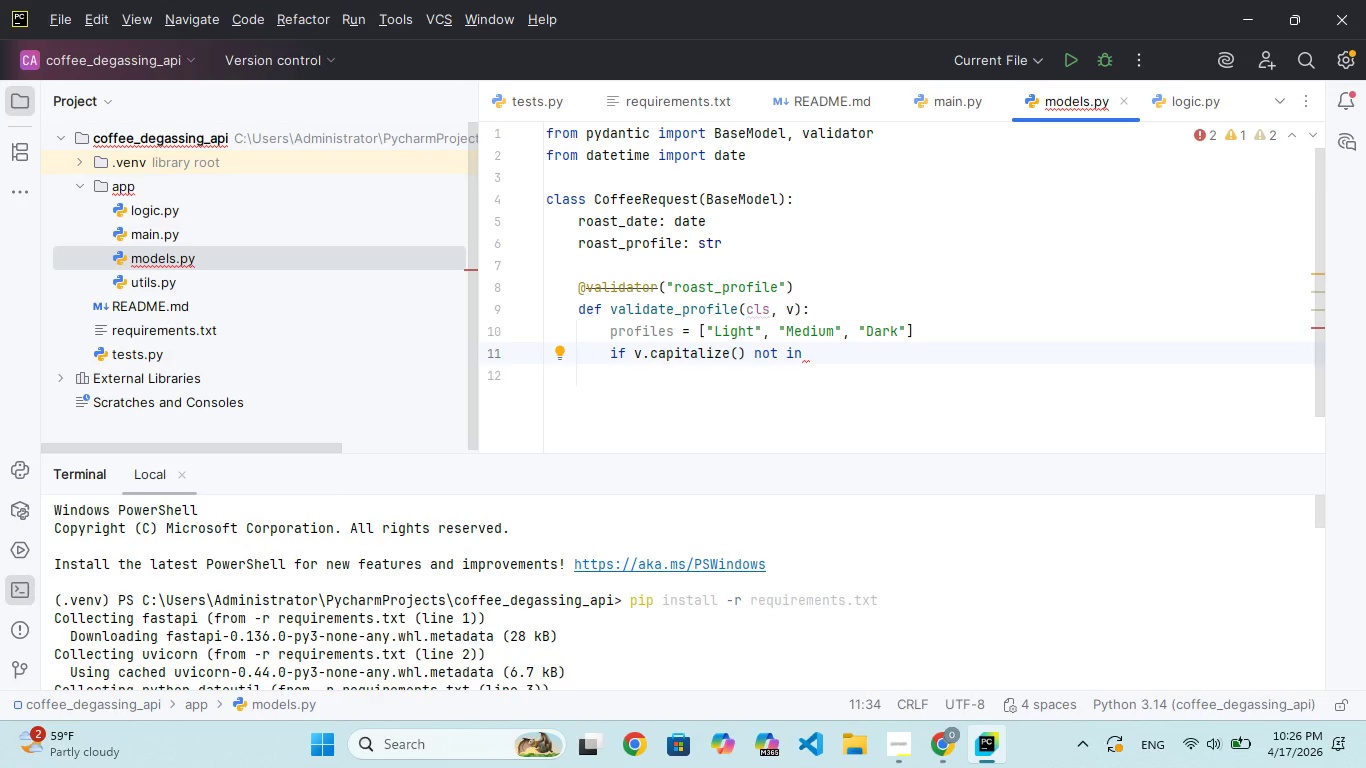 
type(profile)
 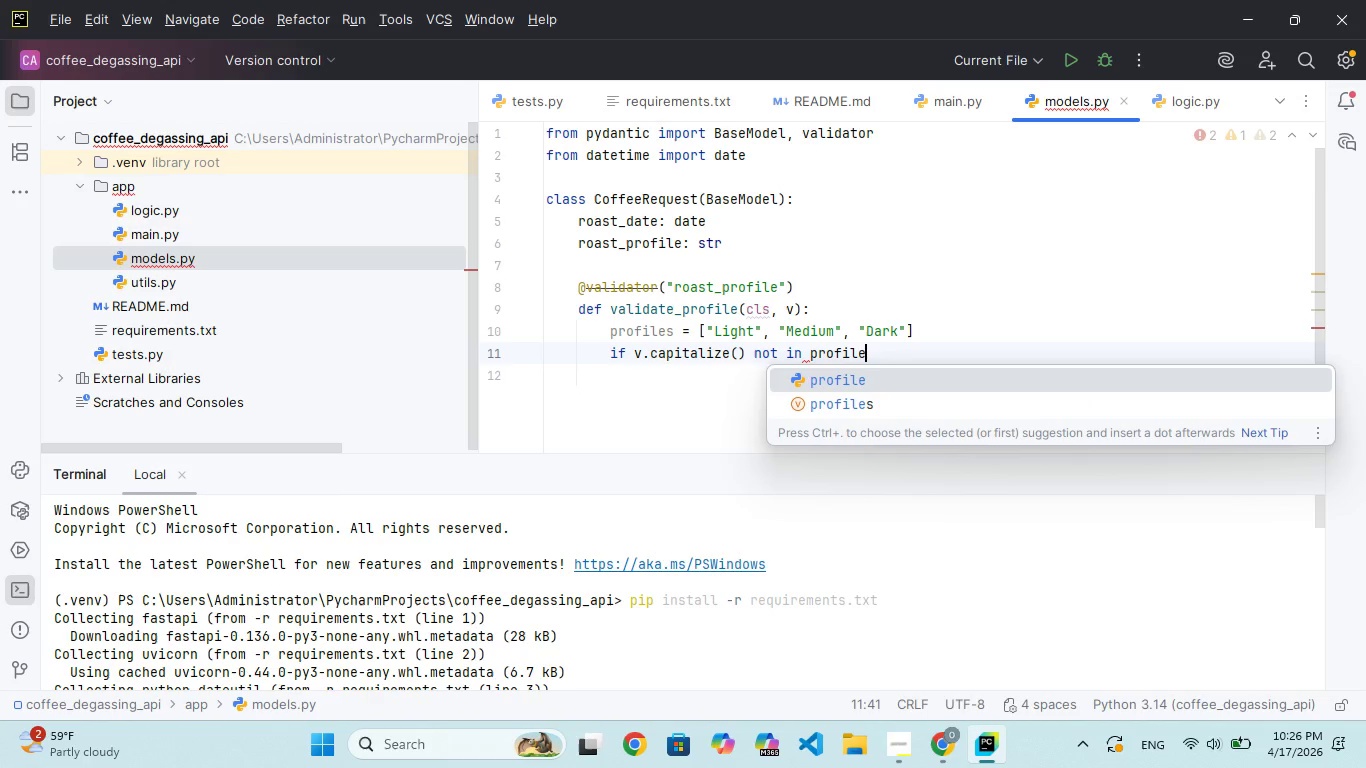 
key(ArrowDown)
 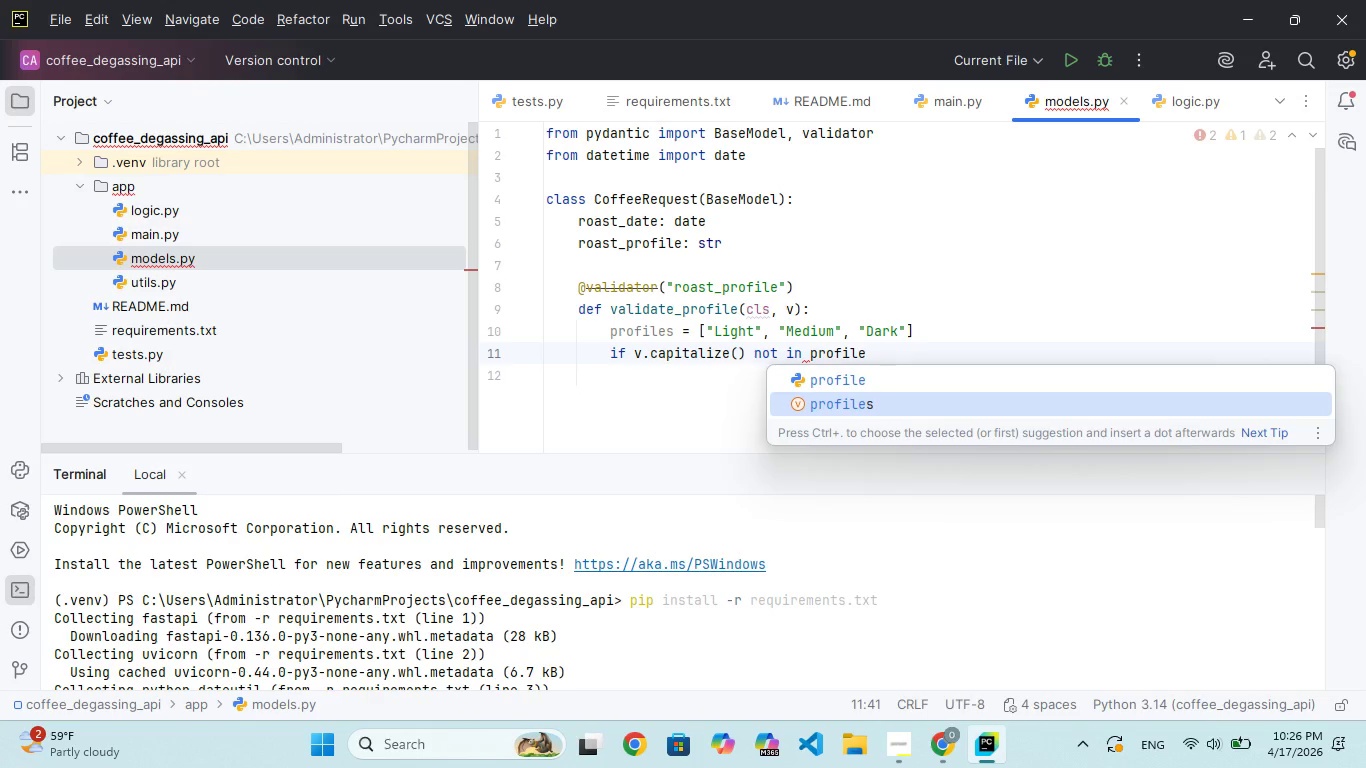 
key(Enter)
 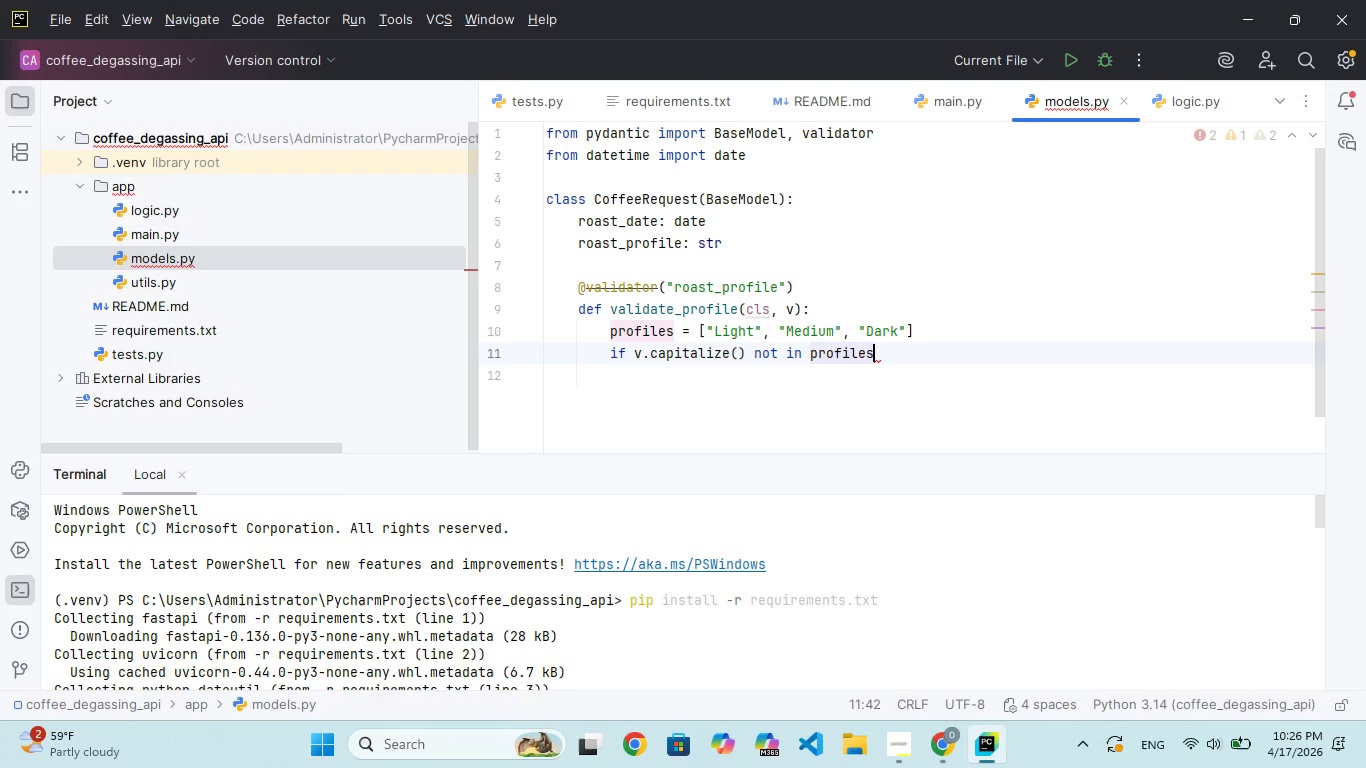 
key(Shift+Semicolon)
 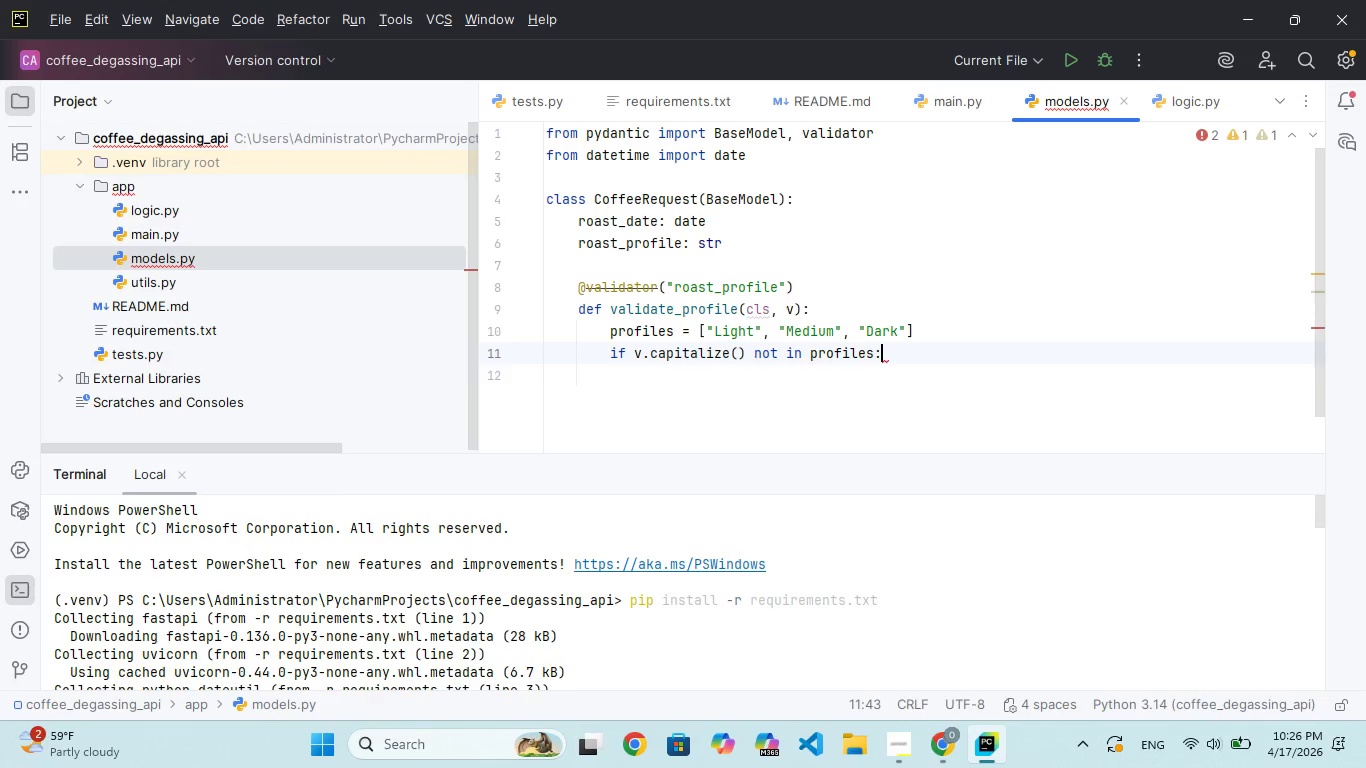 
key(Enter)
 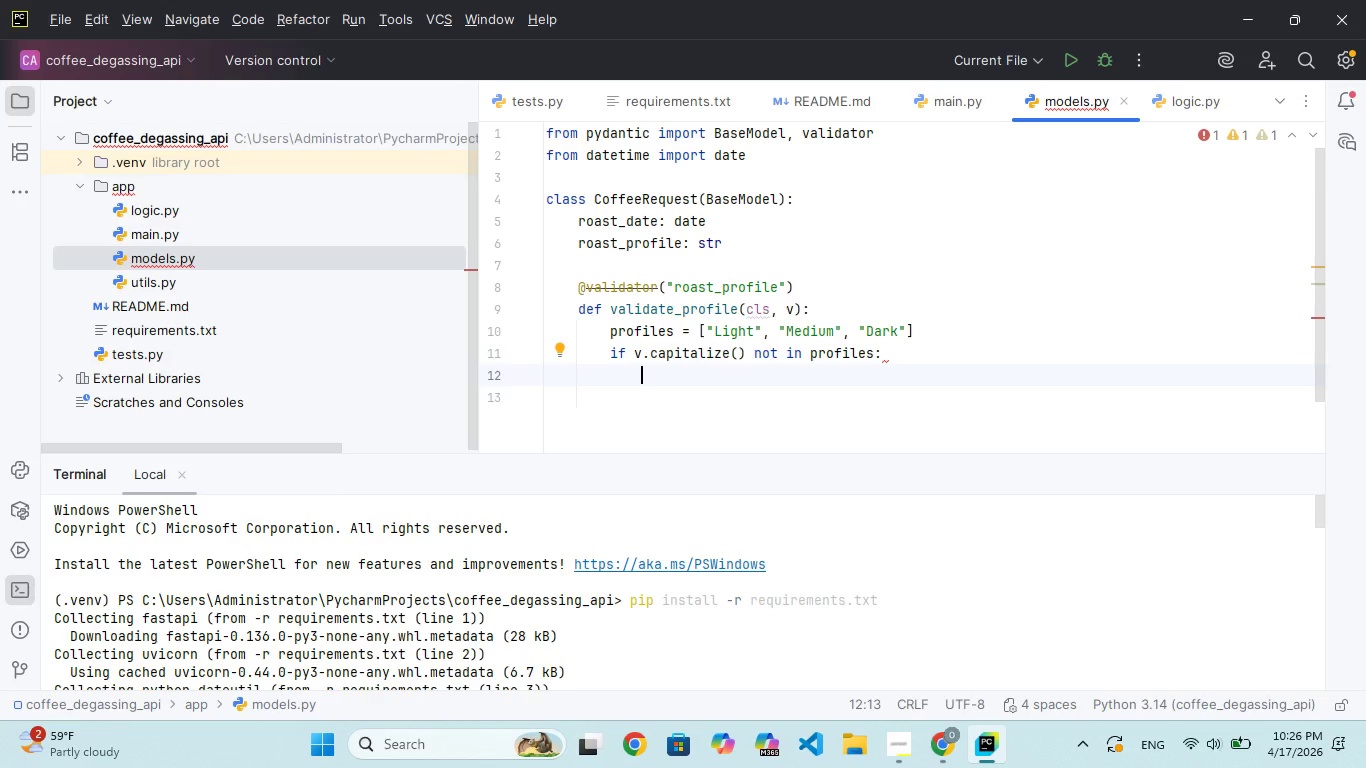 
wait(11.73)
 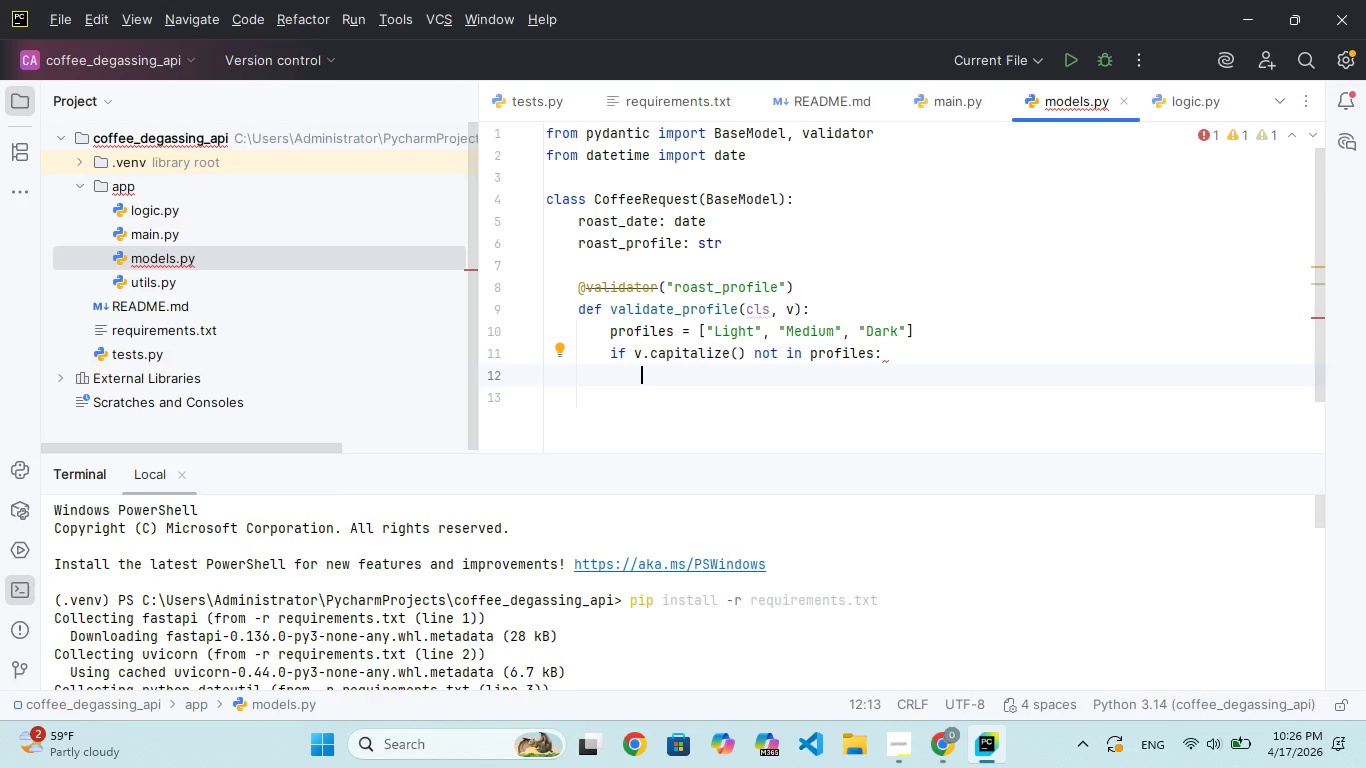 
type(rai)
 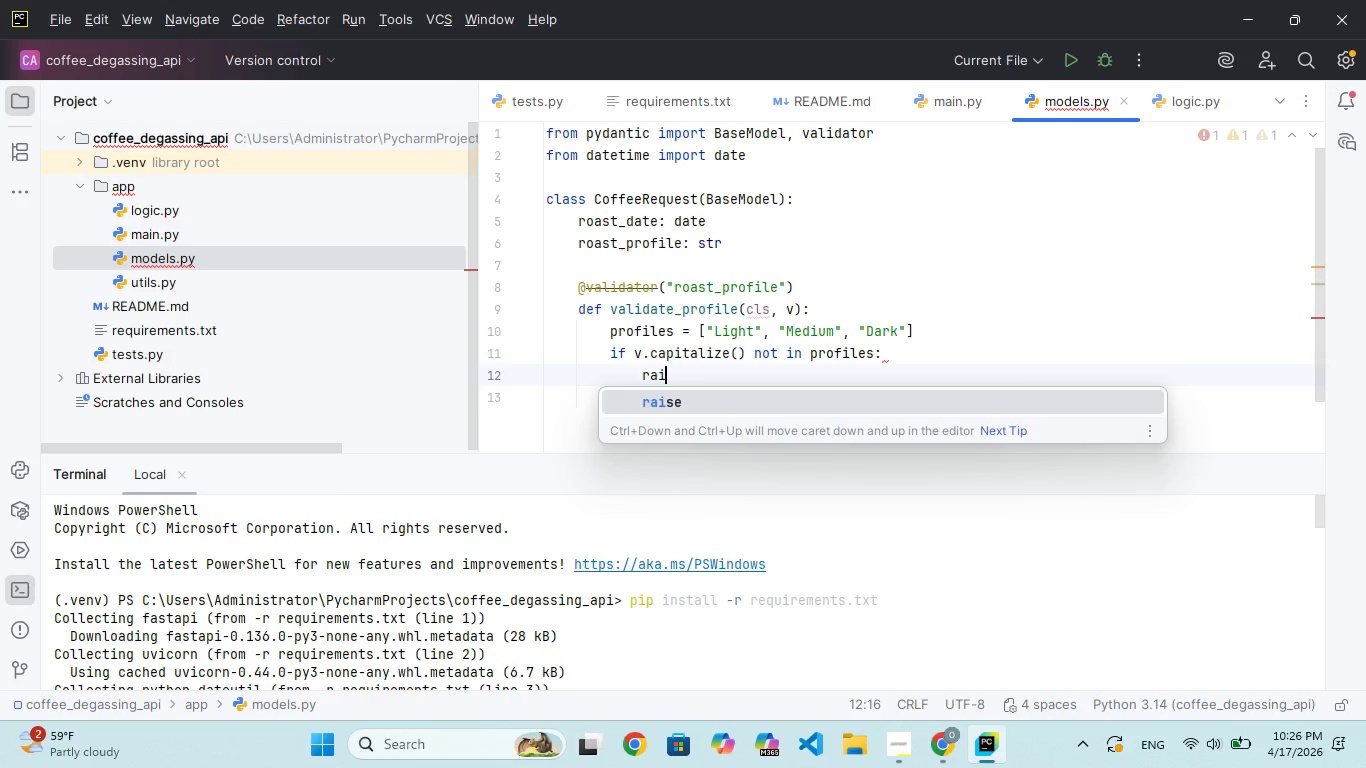 
key(Enter)
 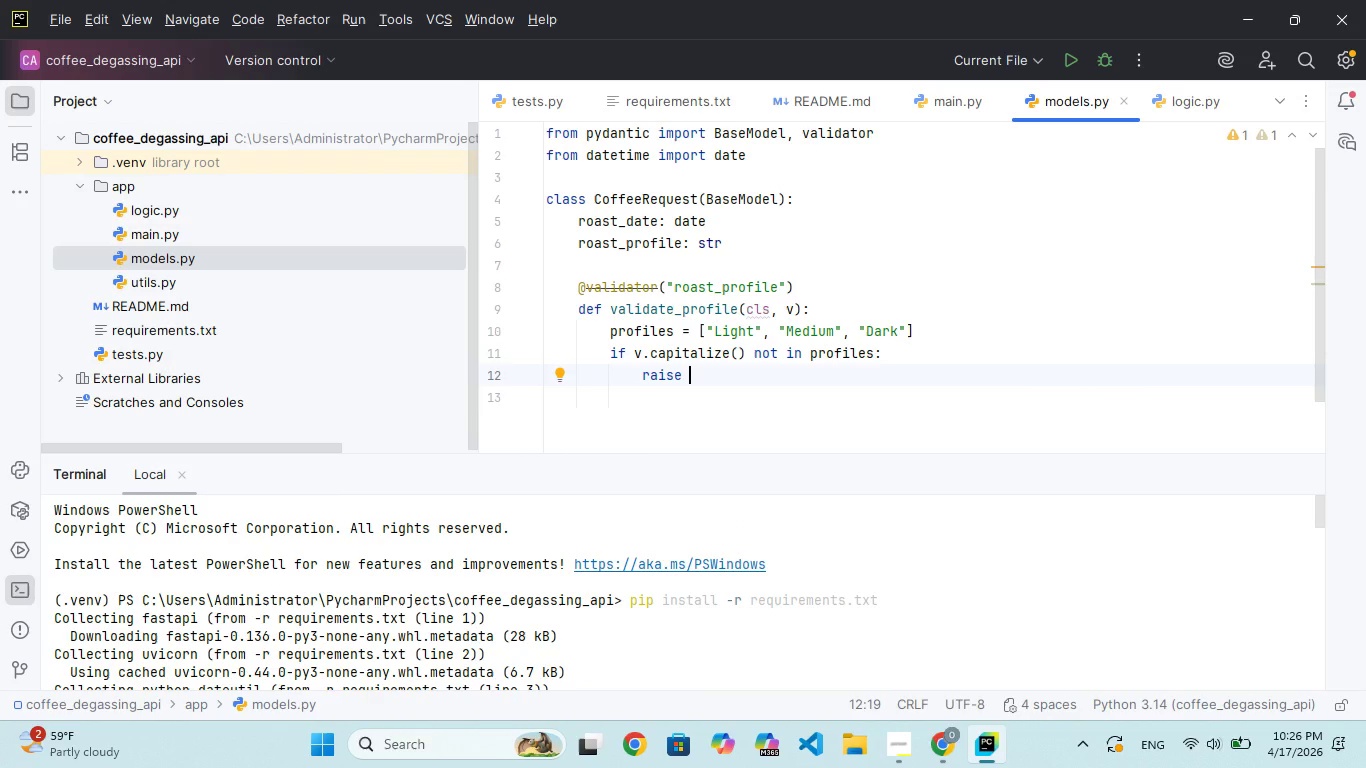 
type(ValueError)
 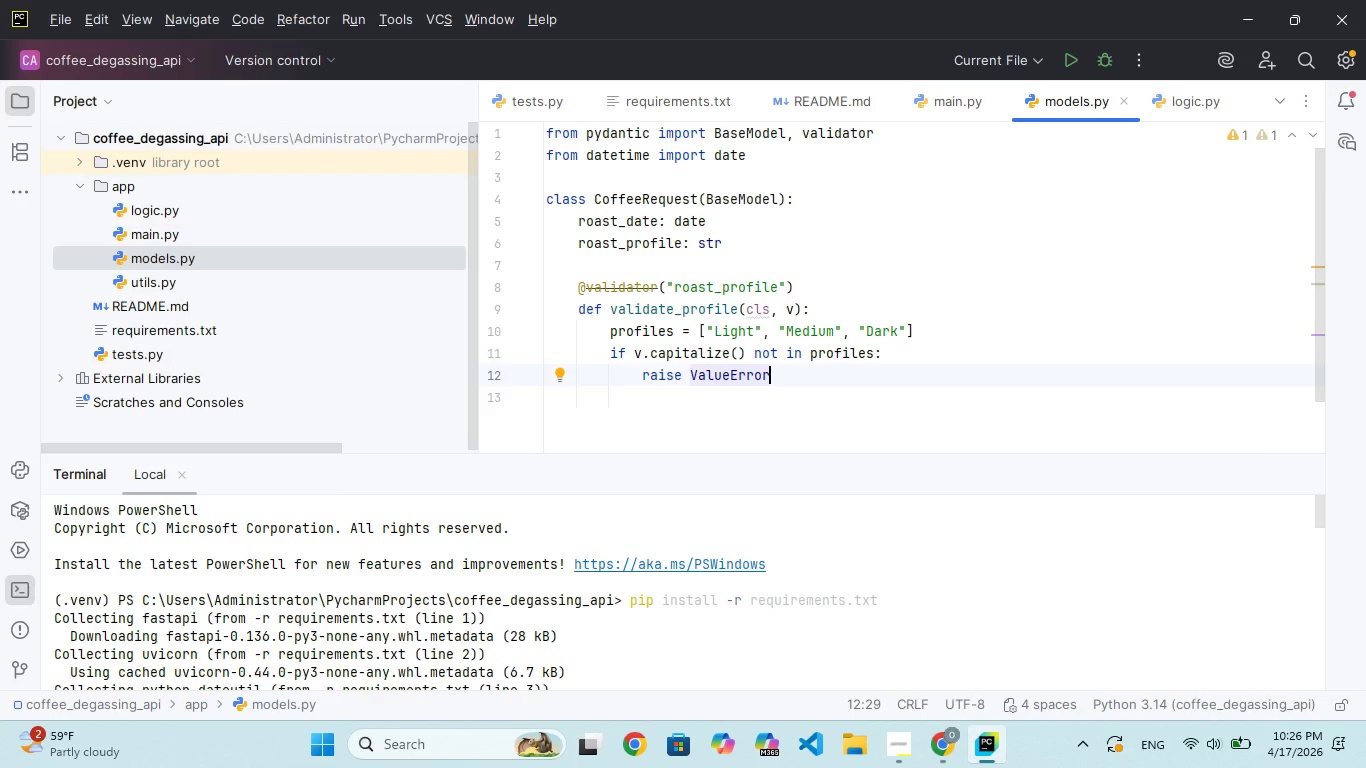 
type(("Invalid roast profile. chos)
key(Backspace)
type(ose Liht)
 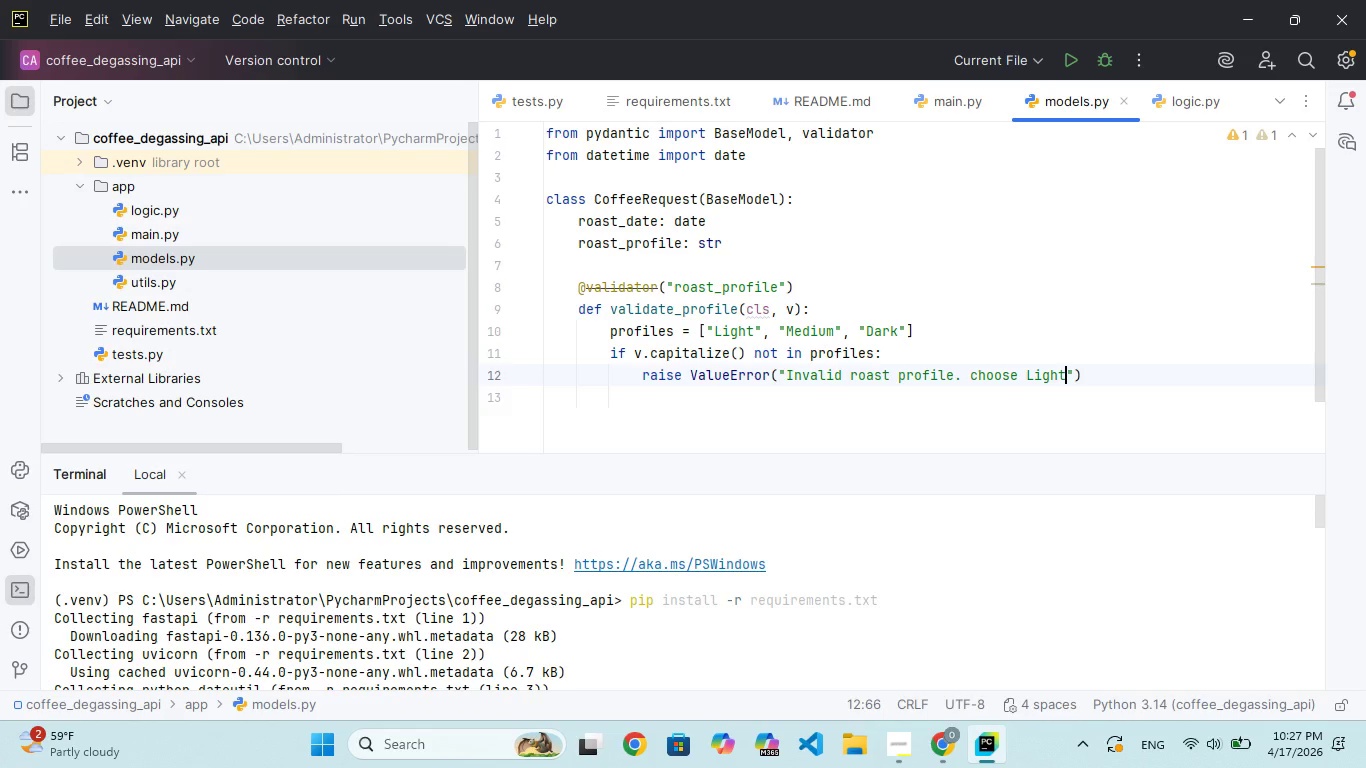 
hold_key(key=G, duration=0.34)
 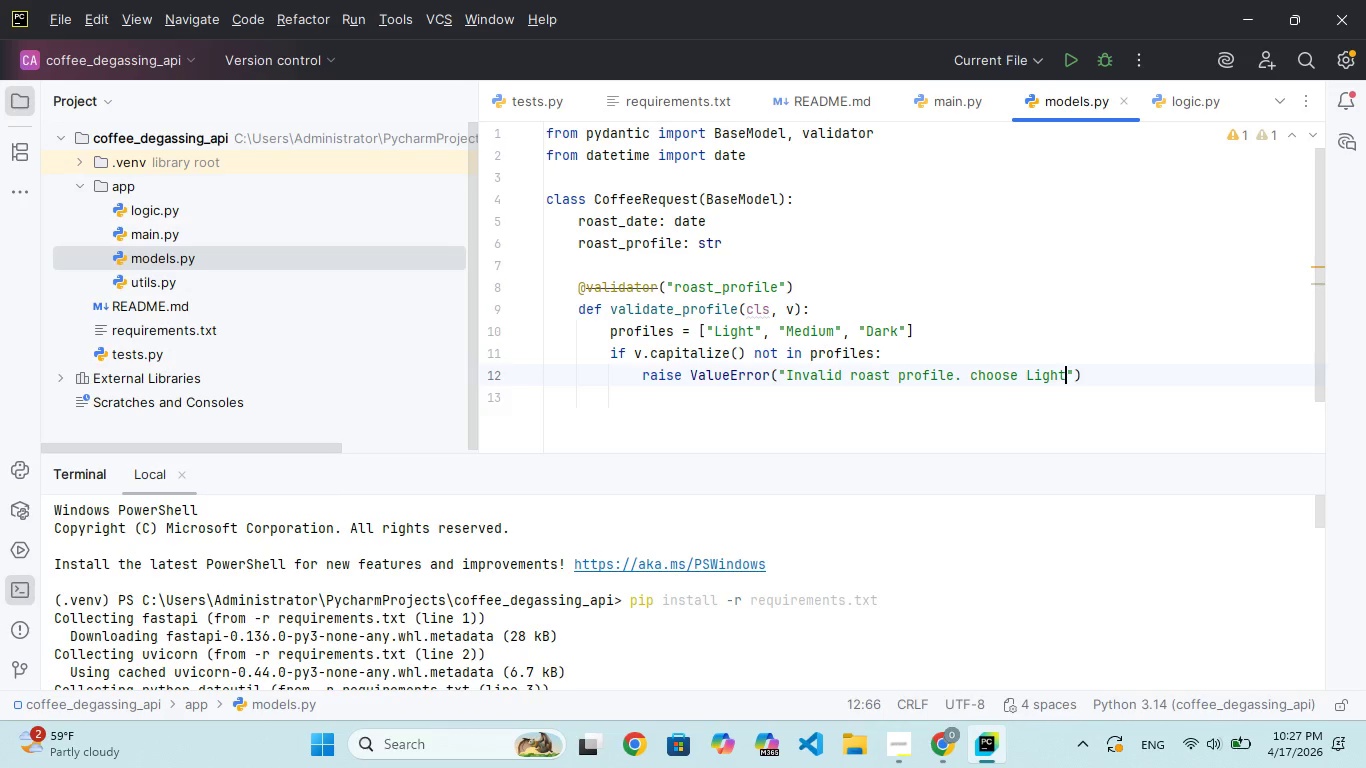 
hold_key(key=ArrowLeft, duration=0.88)
 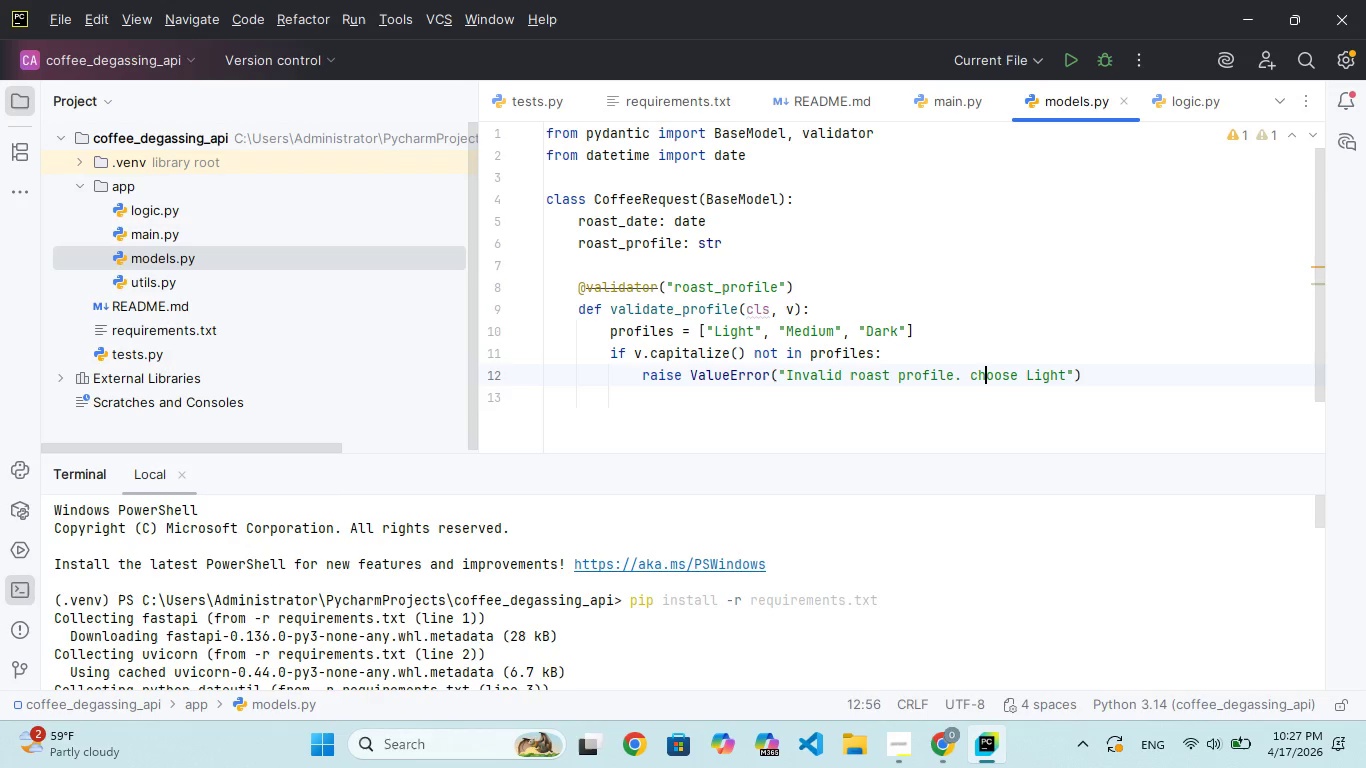 
key(ArrowLeft)
 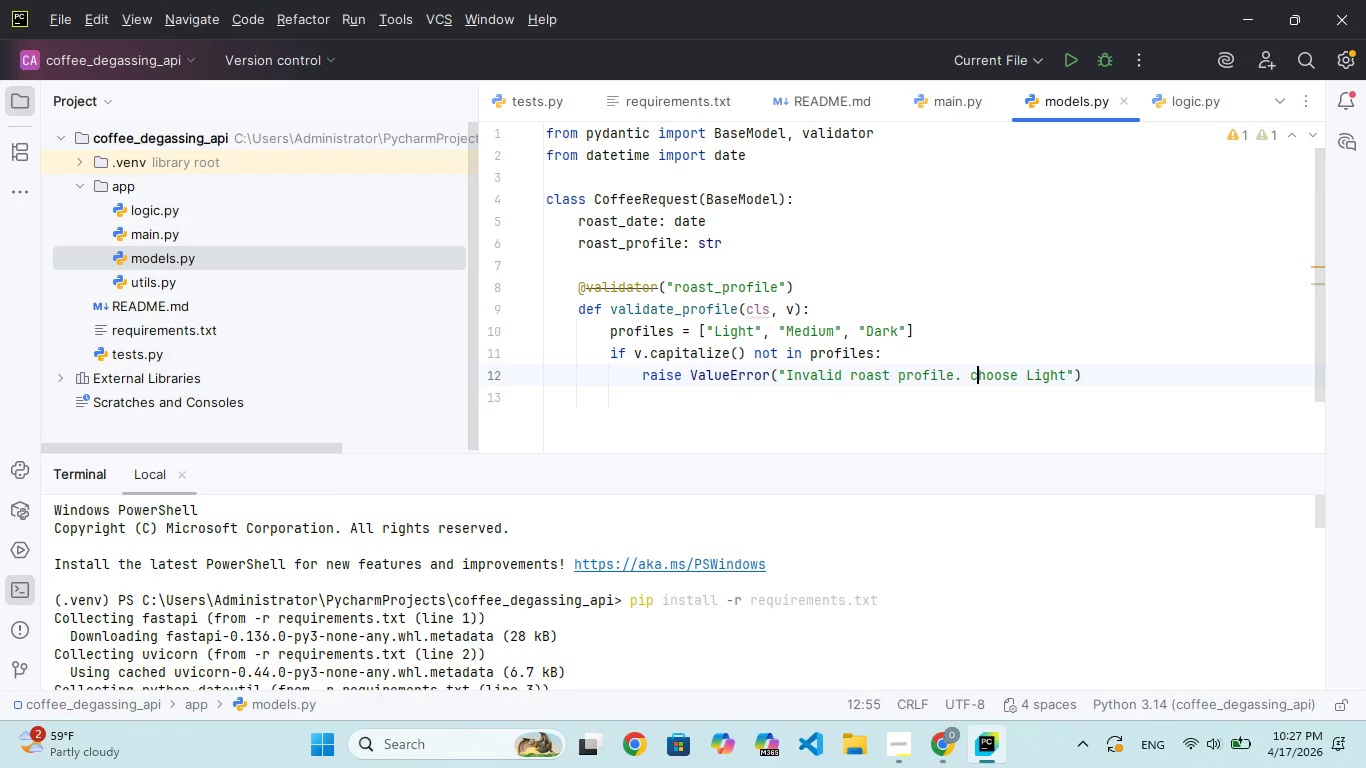 
key(Backspace)
 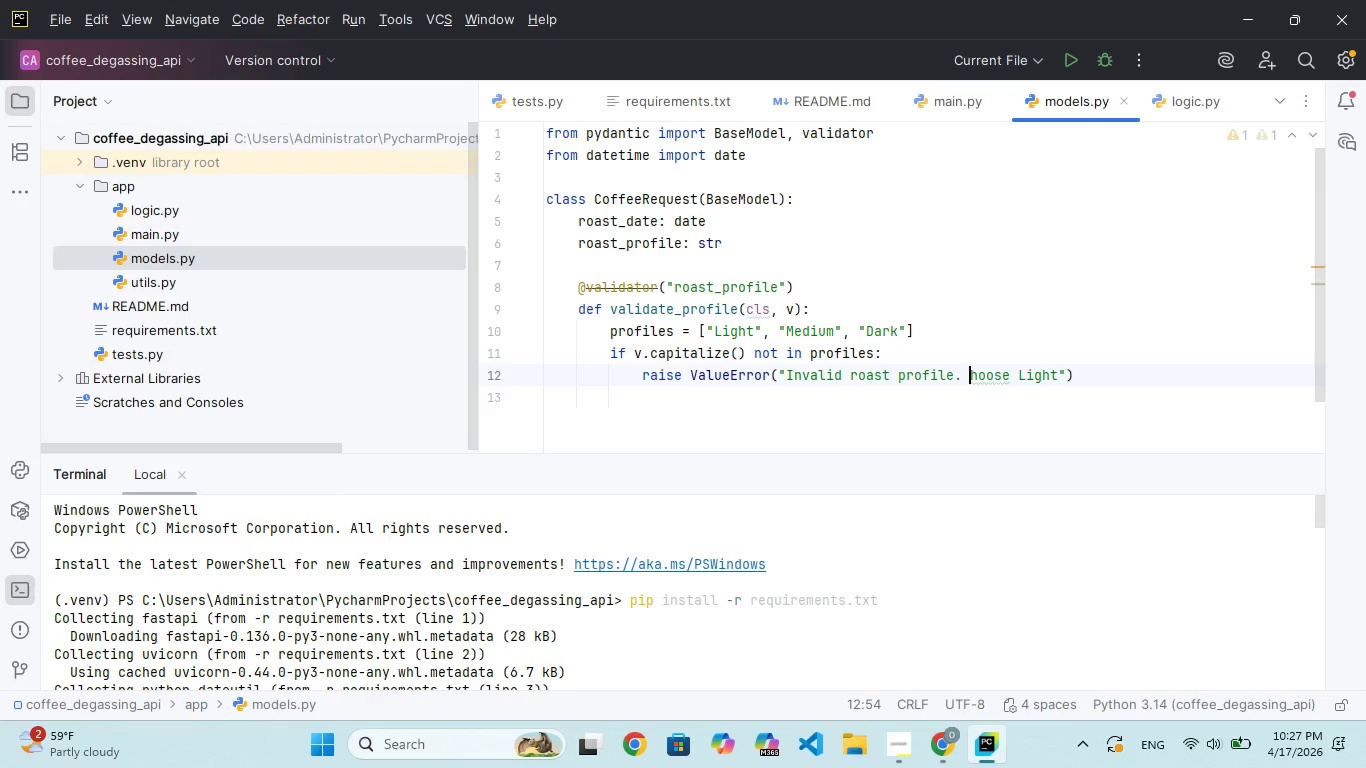 
key(CapsLock)
 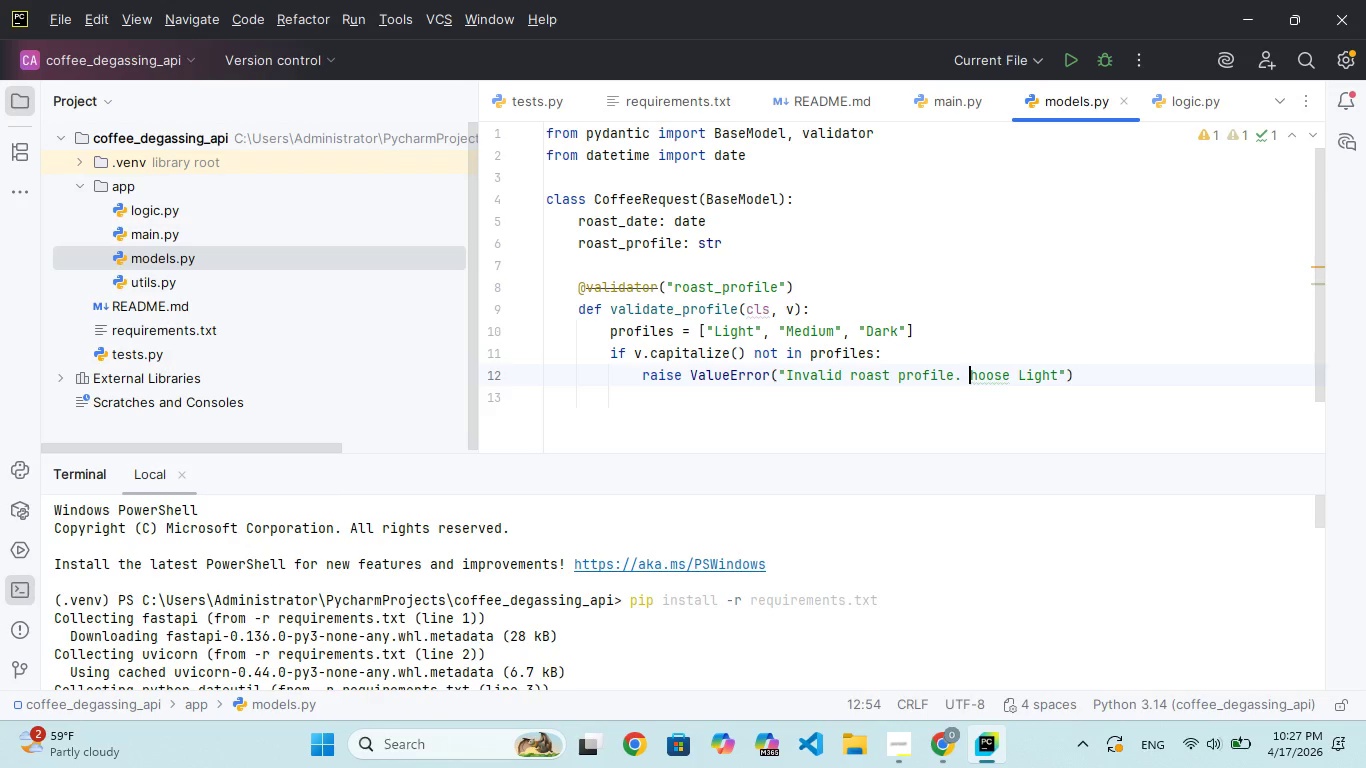 
key(C)
 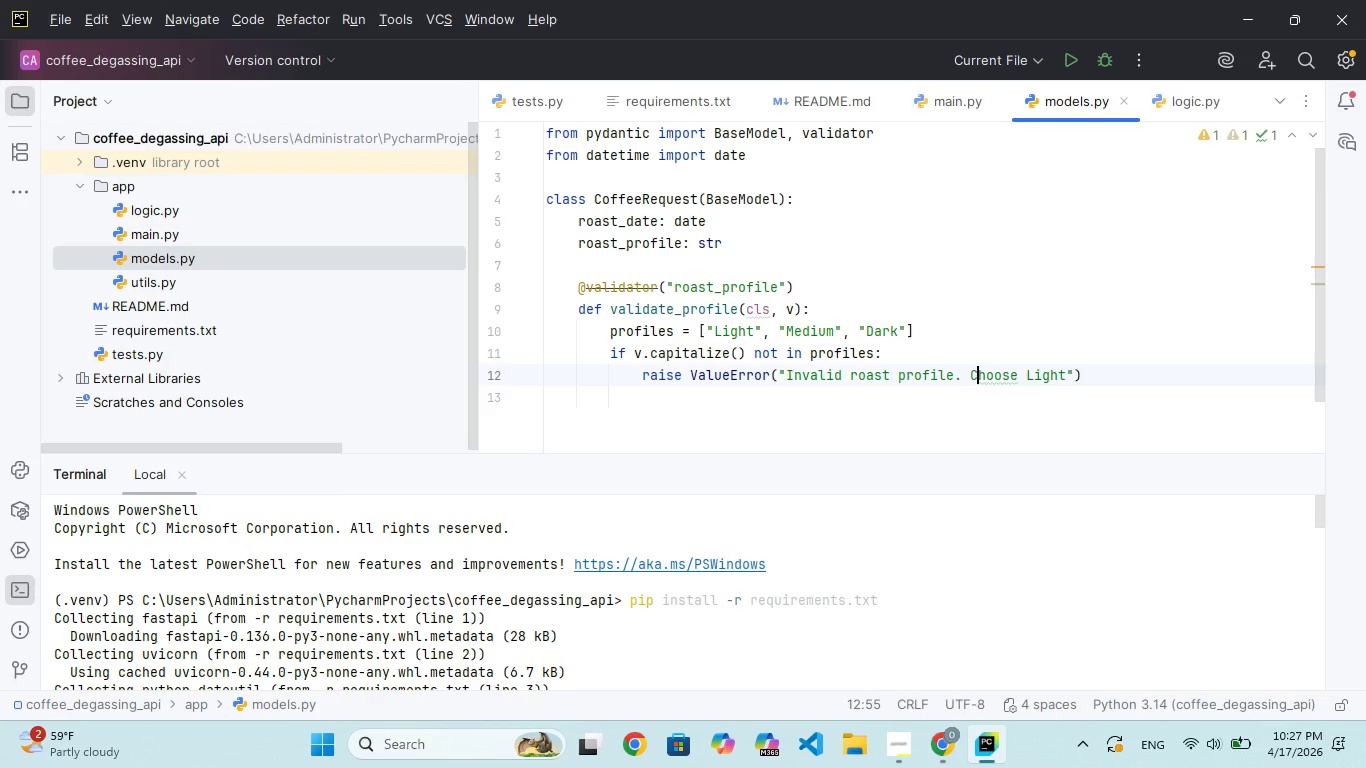 
key(CapsLock)
 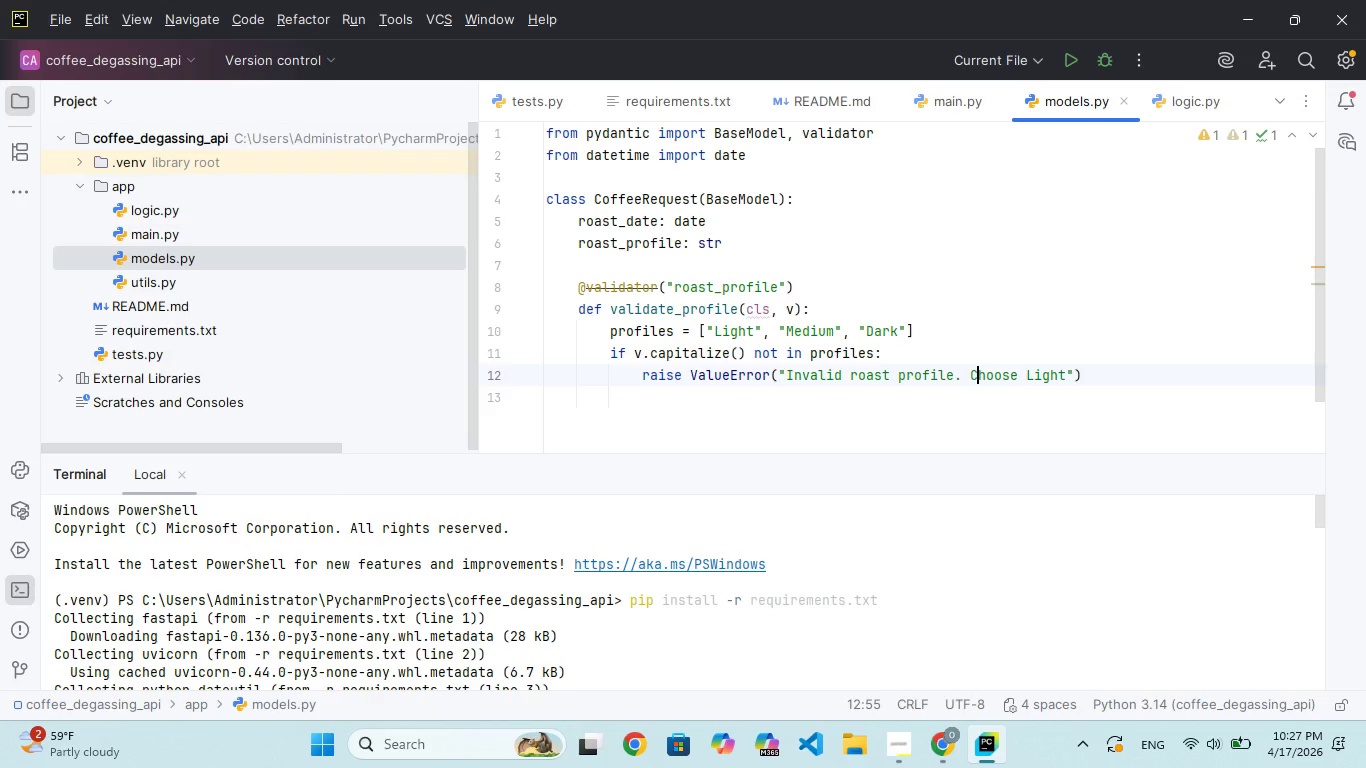 
key(ArrowRight)
 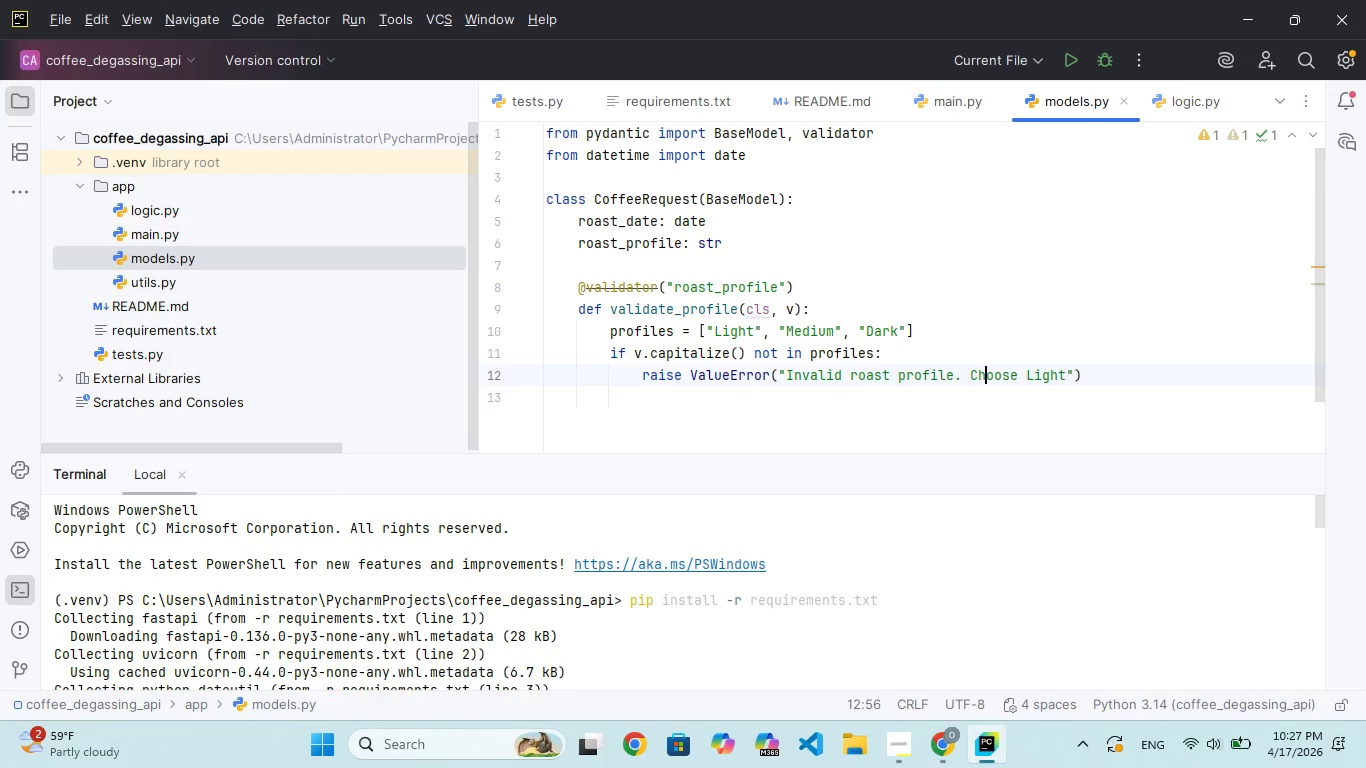 
hold_key(key=ArrowRight, duration=0.58)
 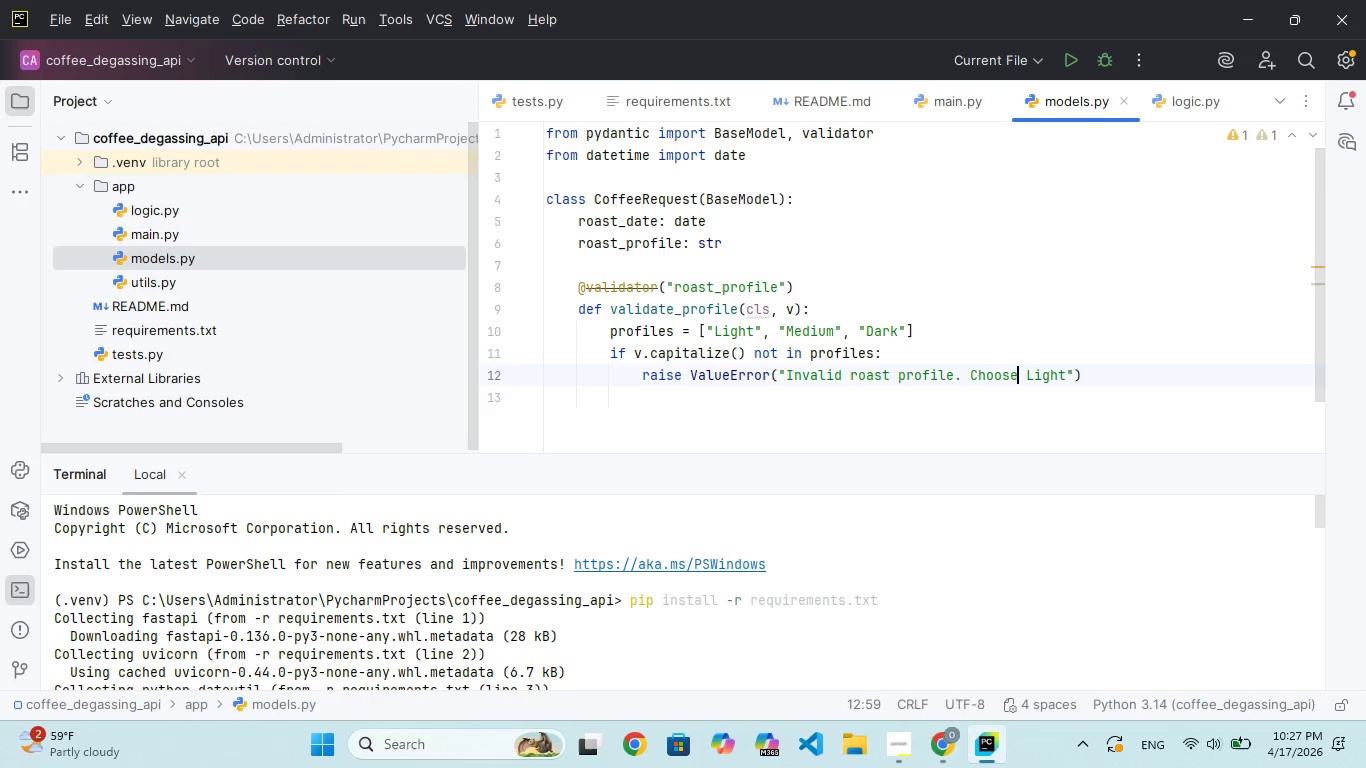 
key(ArrowRight)
 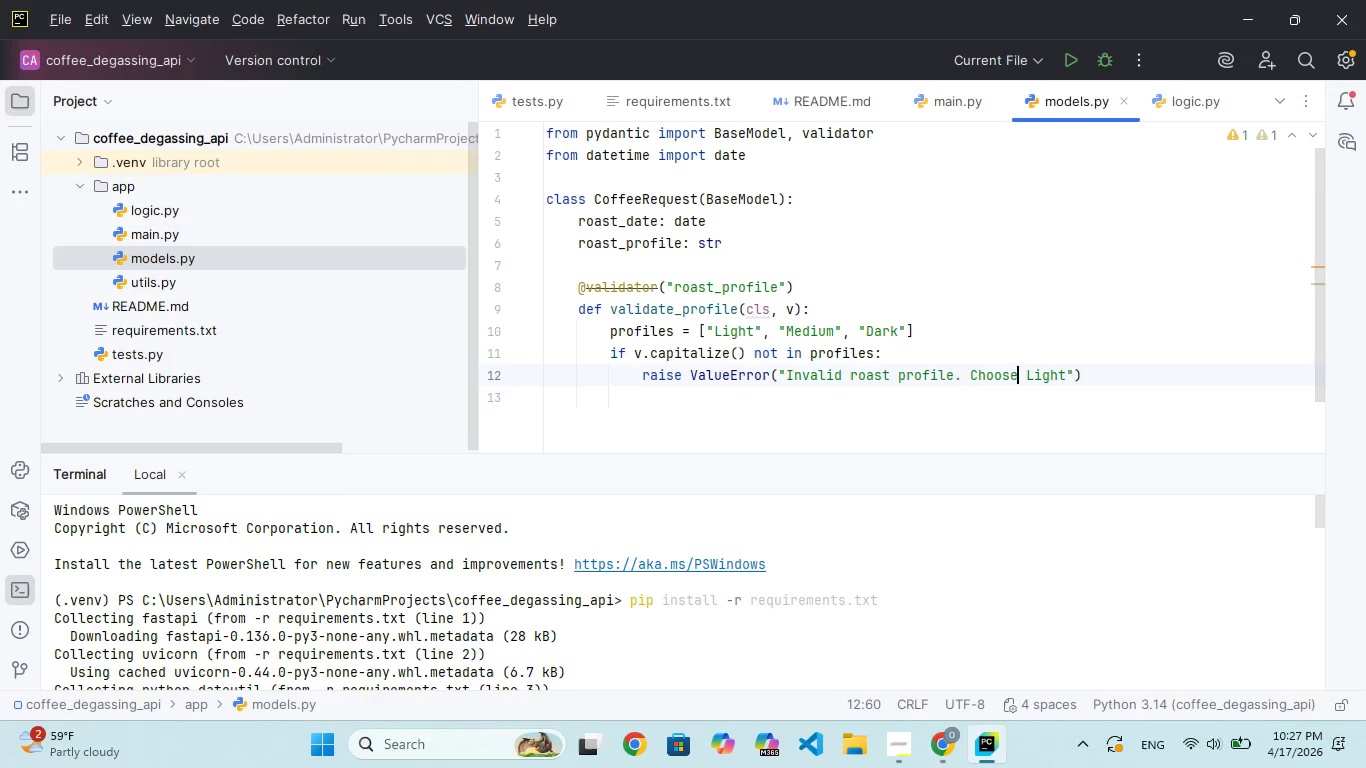 
key(ArrowRight)
 